 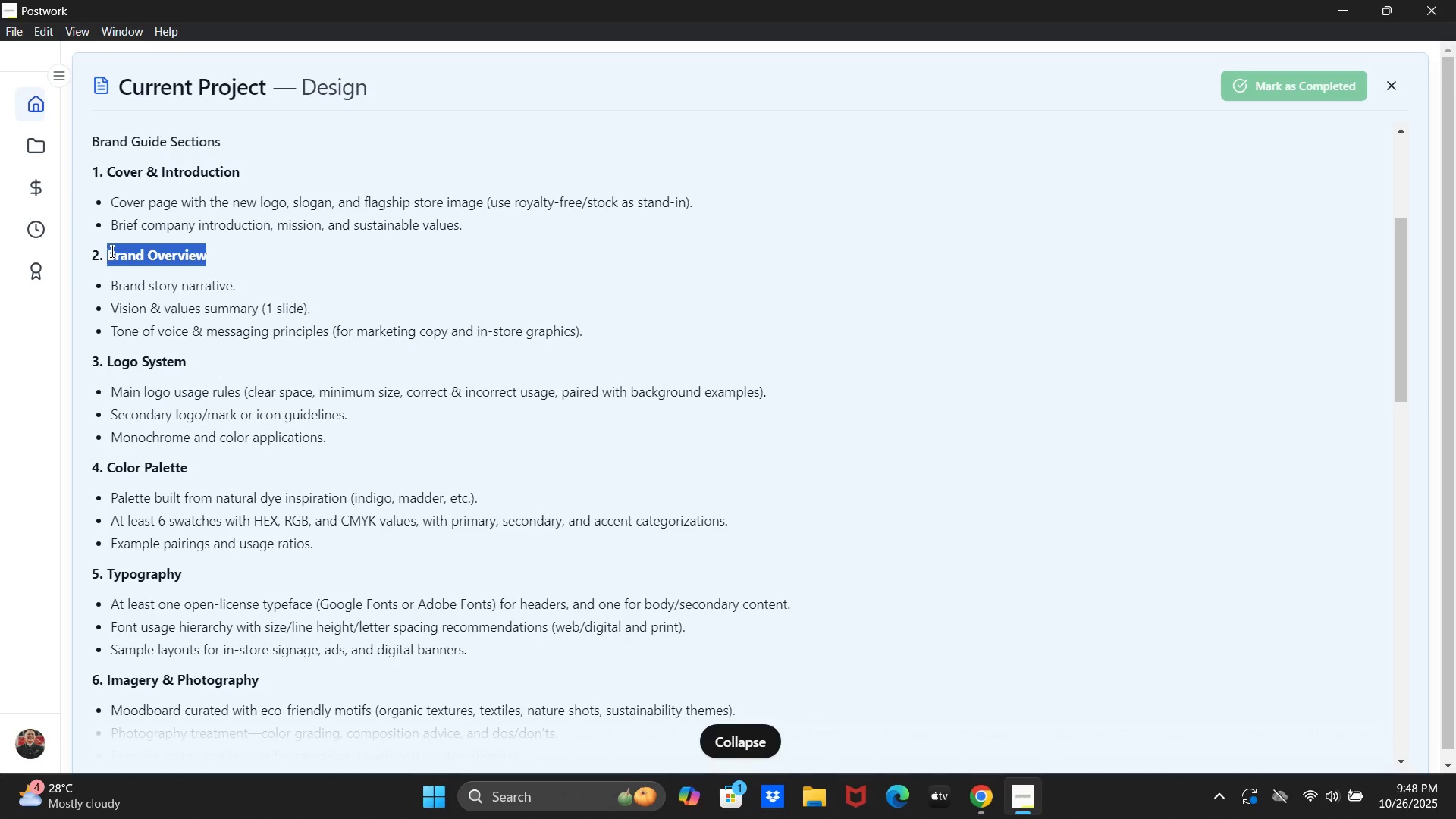 
key(Control+ControlLeft)
 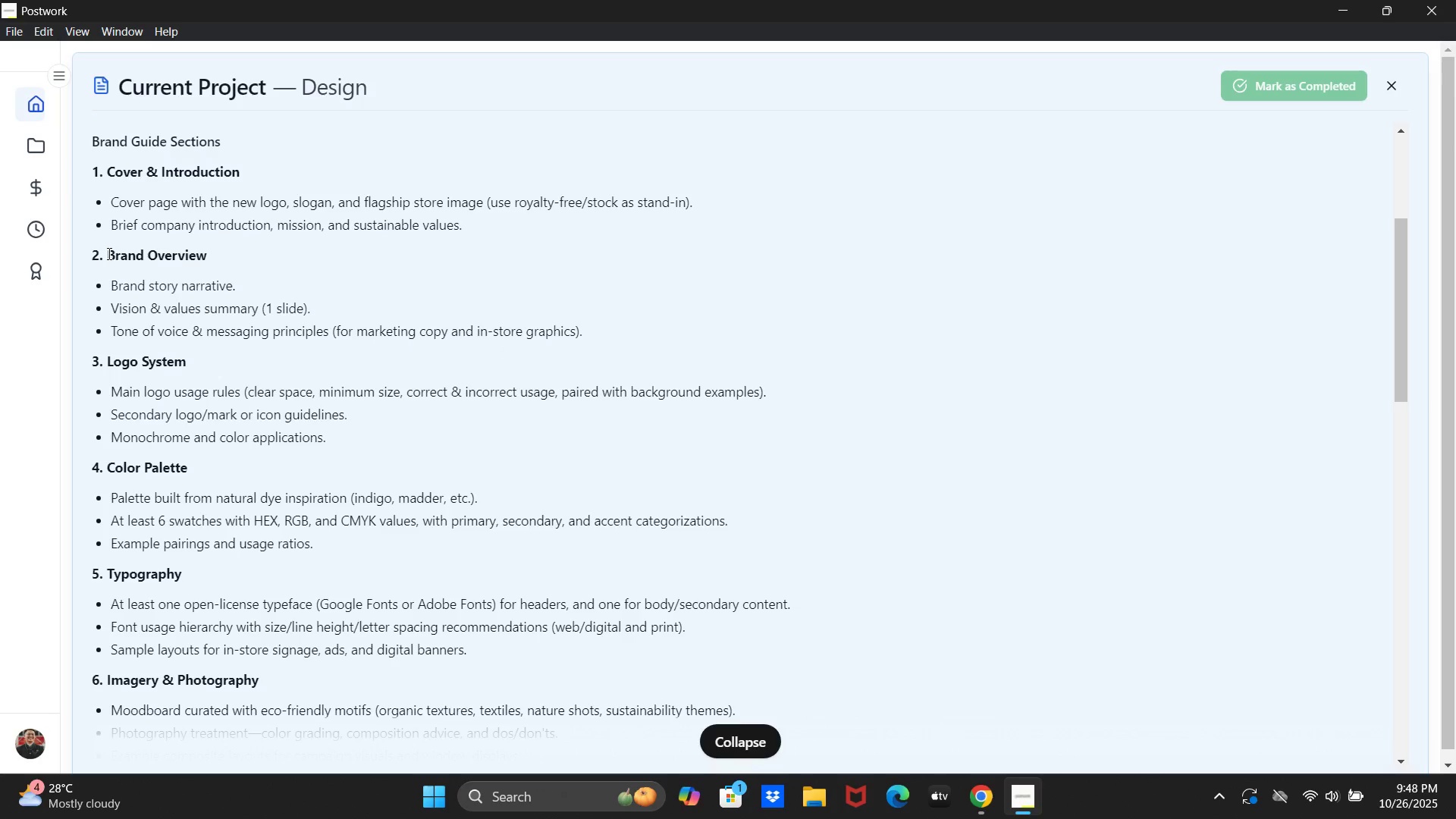 
key(Control+C)
 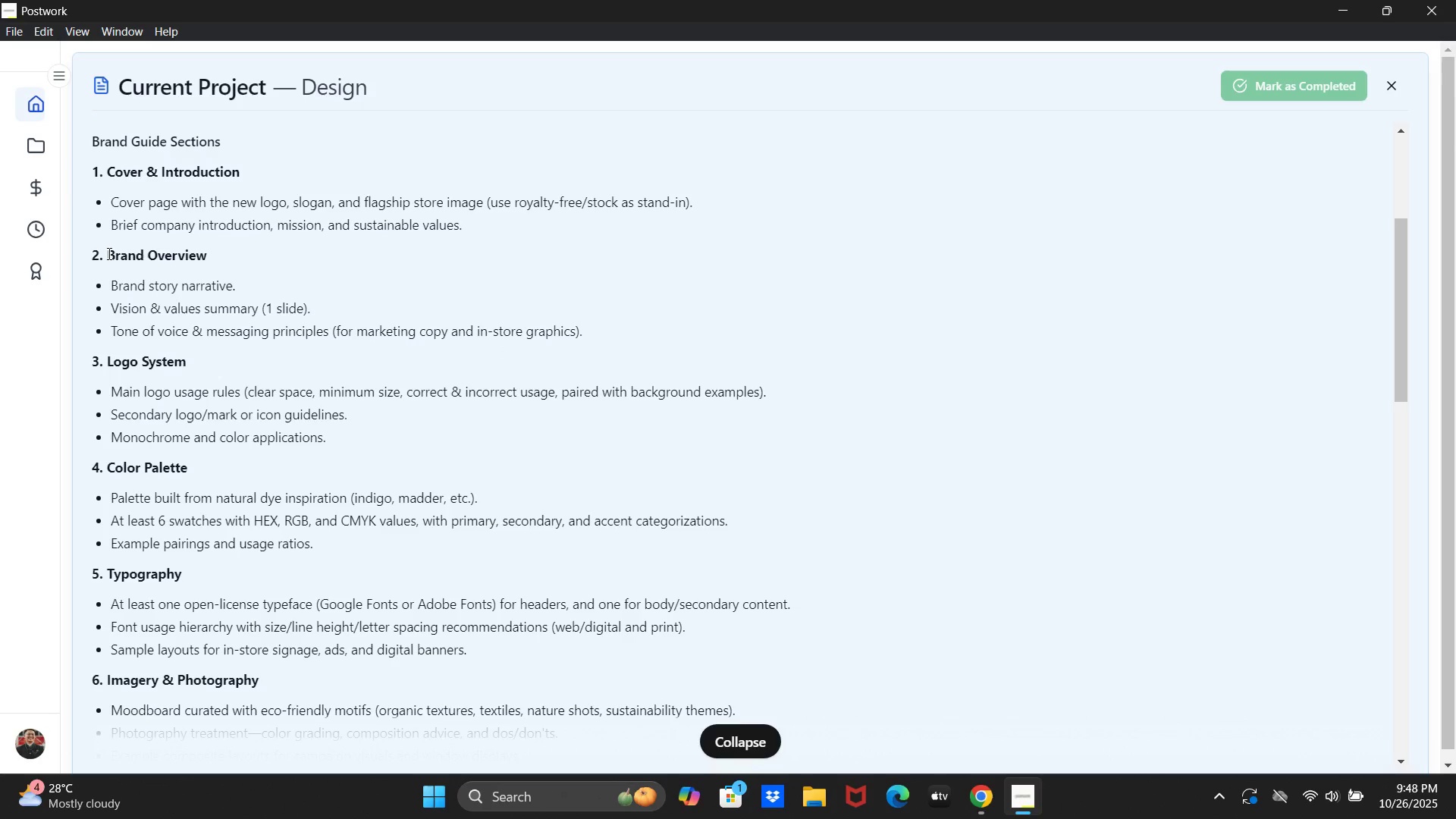 
key(Control+ControlLeft)
 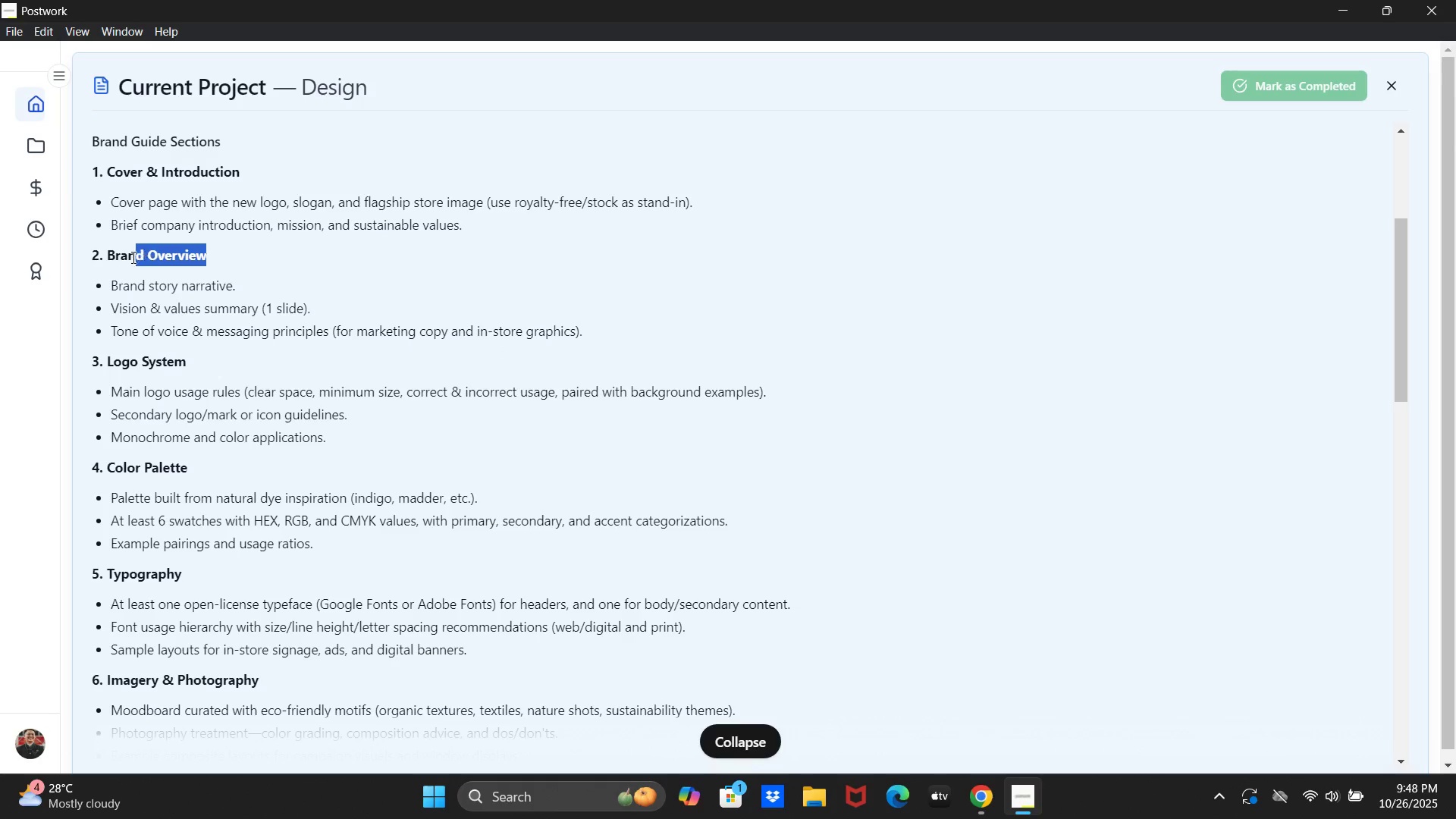 
key(Control+ControlLeft)
 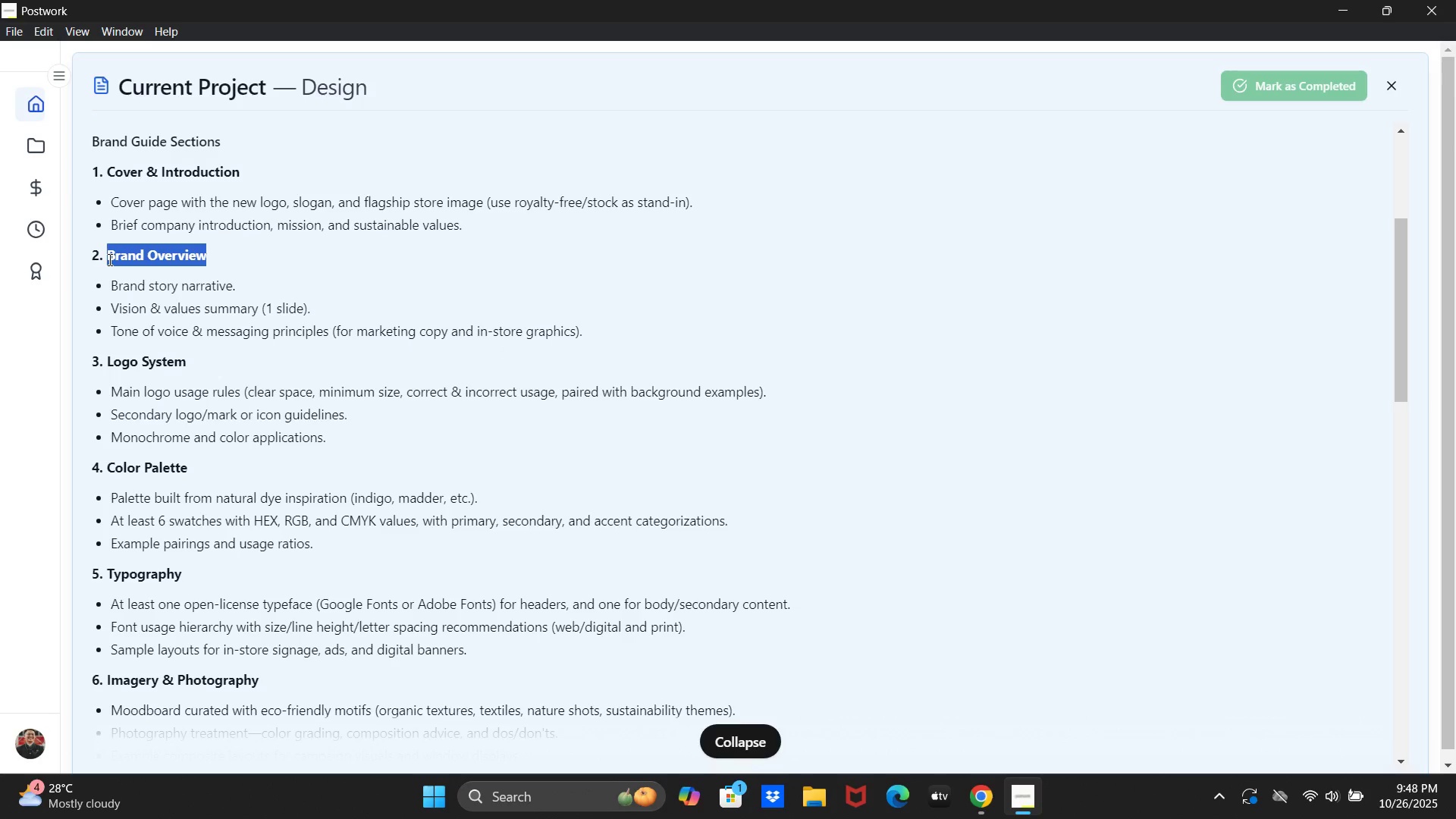 
key(Control+C)
 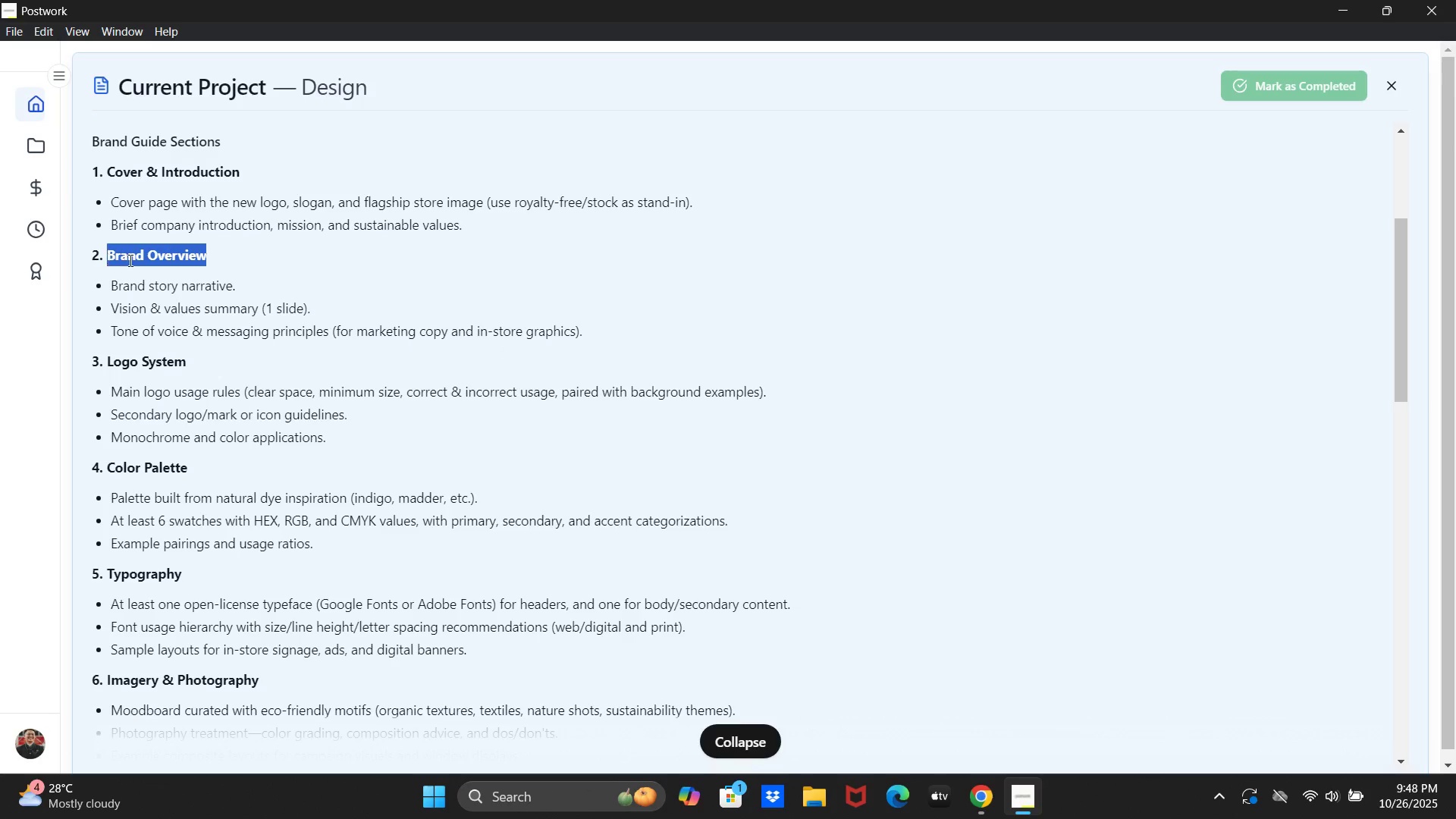 
key(Alt+AltLeft)
 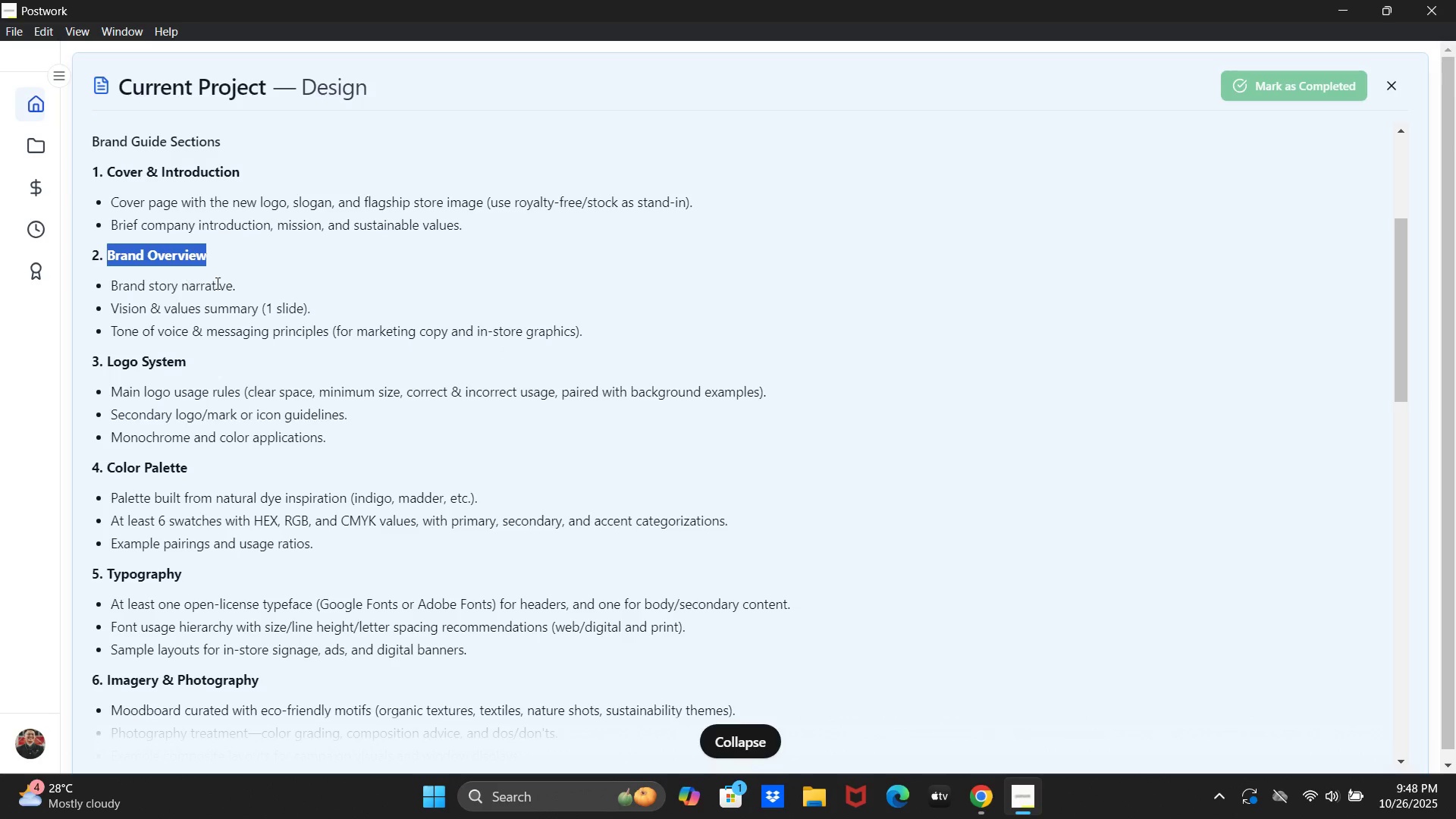 
key(Alt+Tab)
 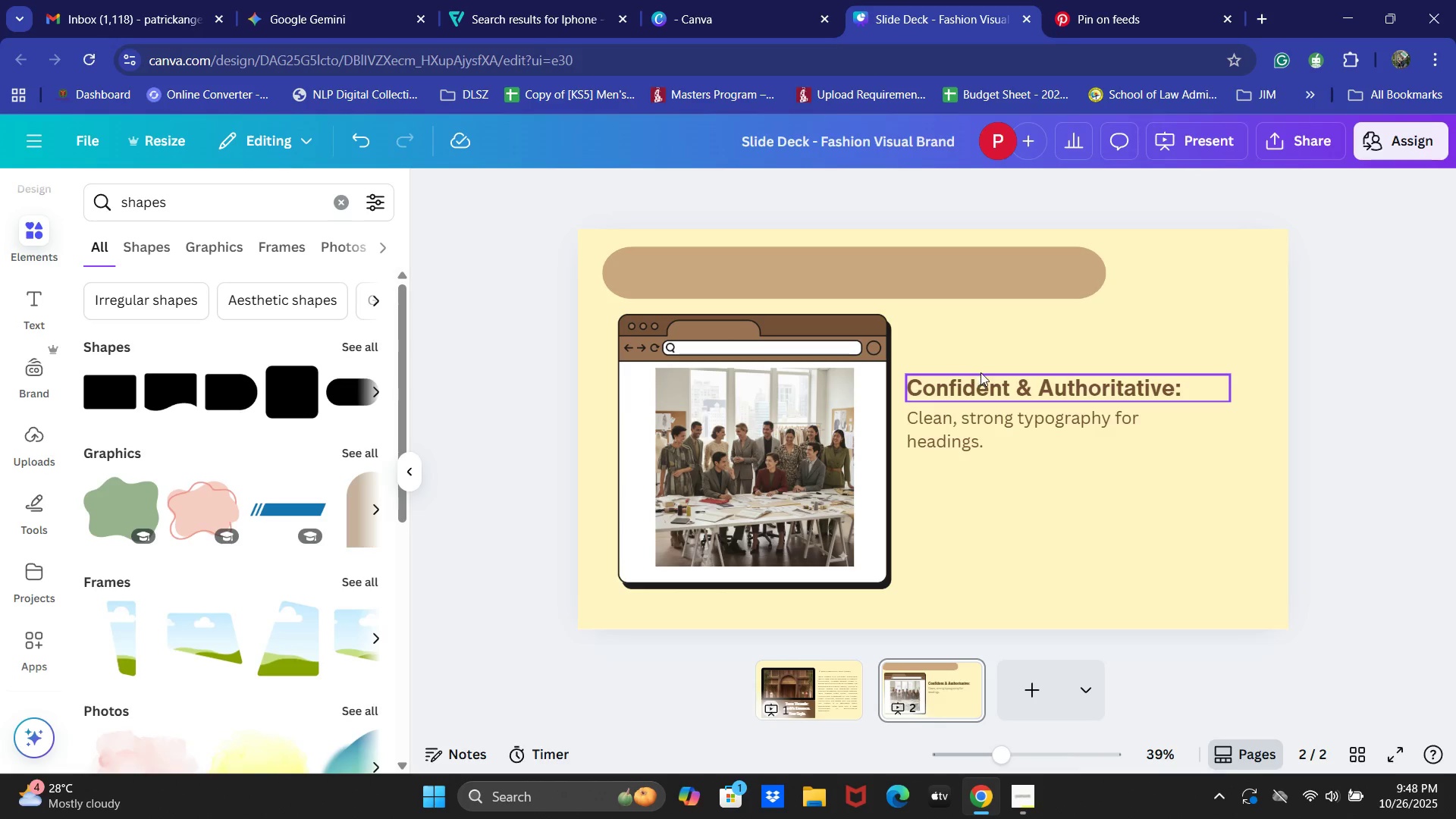 
left_click([981, 372])
 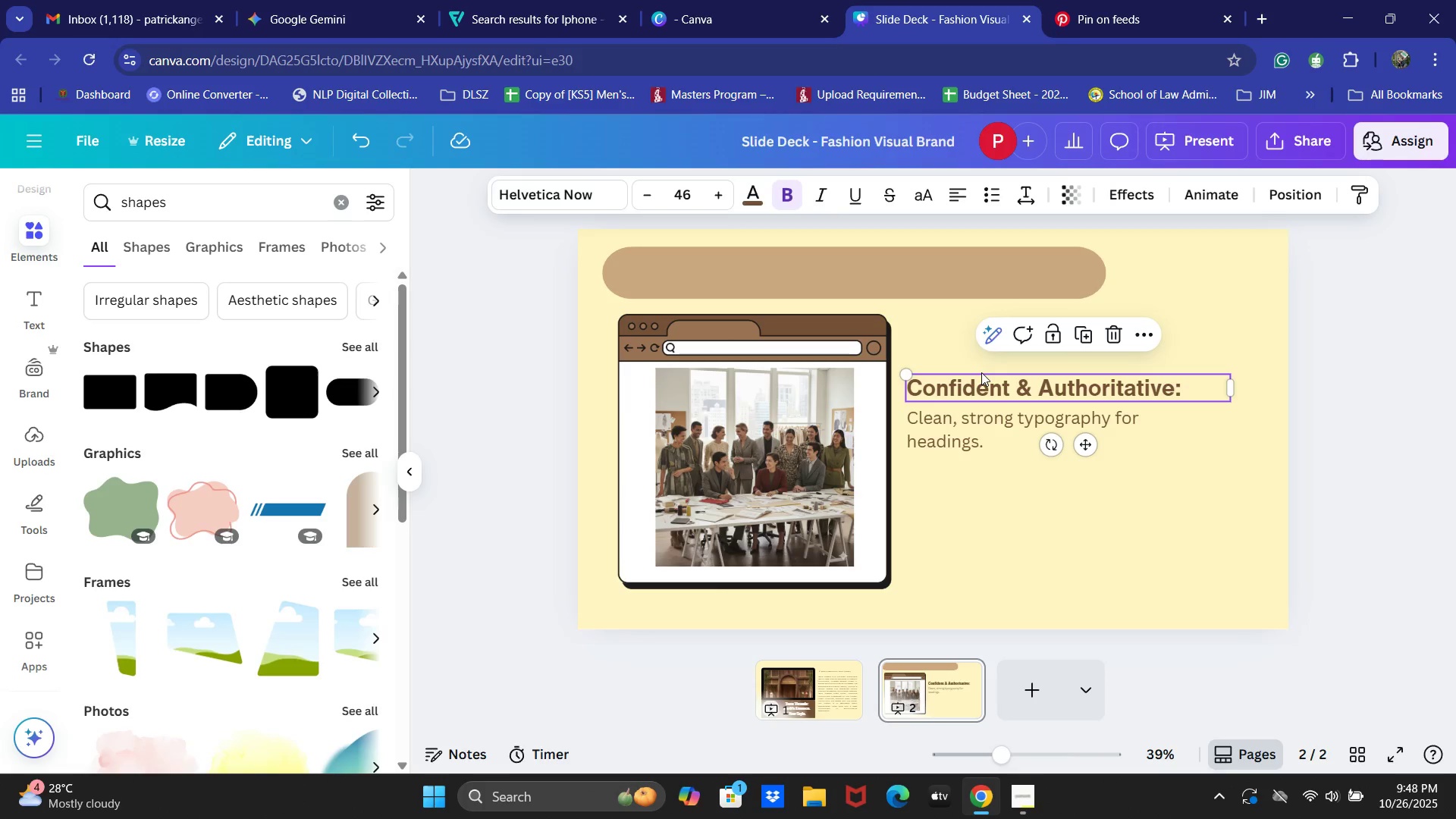 
key(Control+C)
 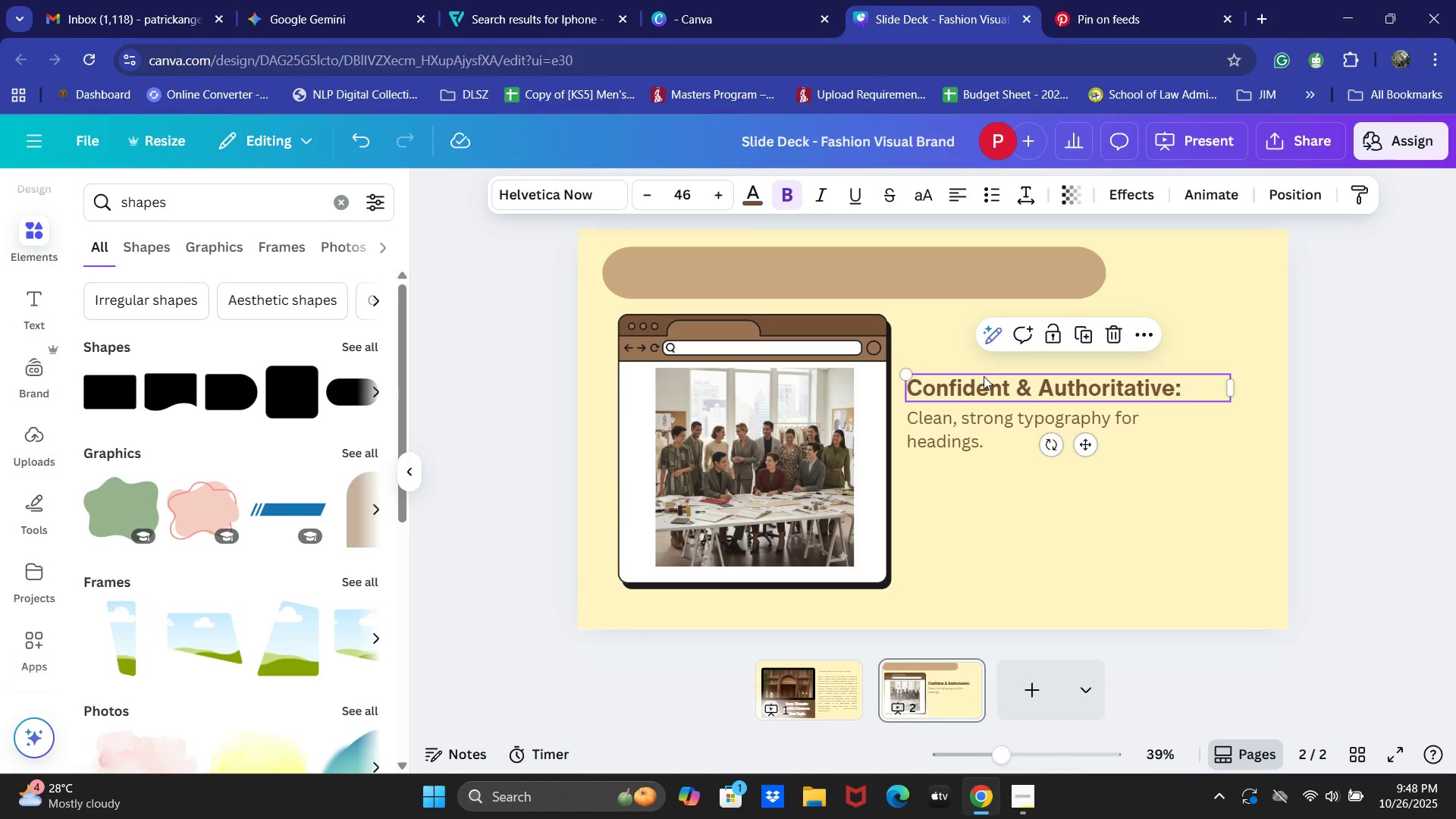 
key(Control+V)
 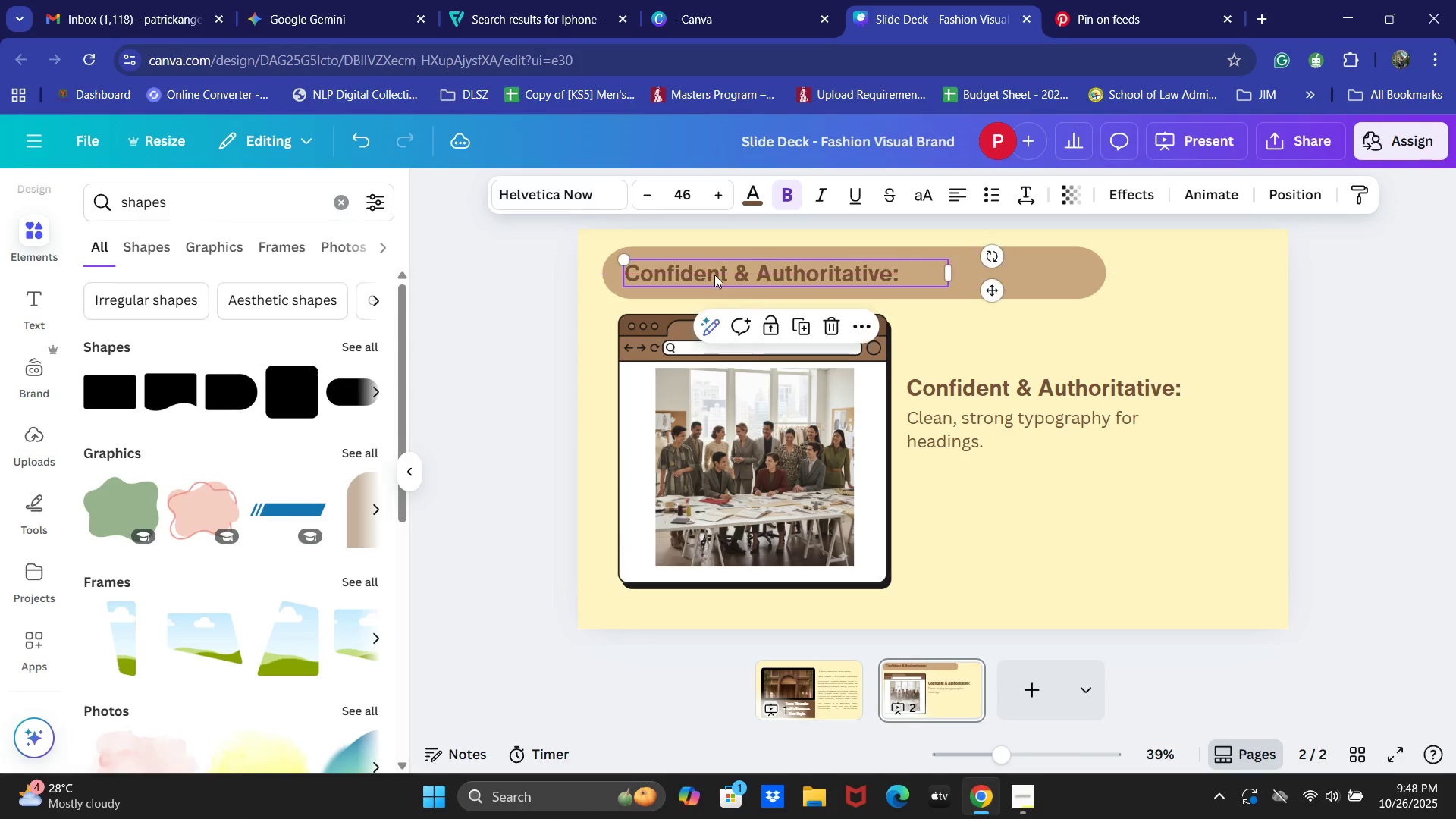 
left_click([733, 274])
 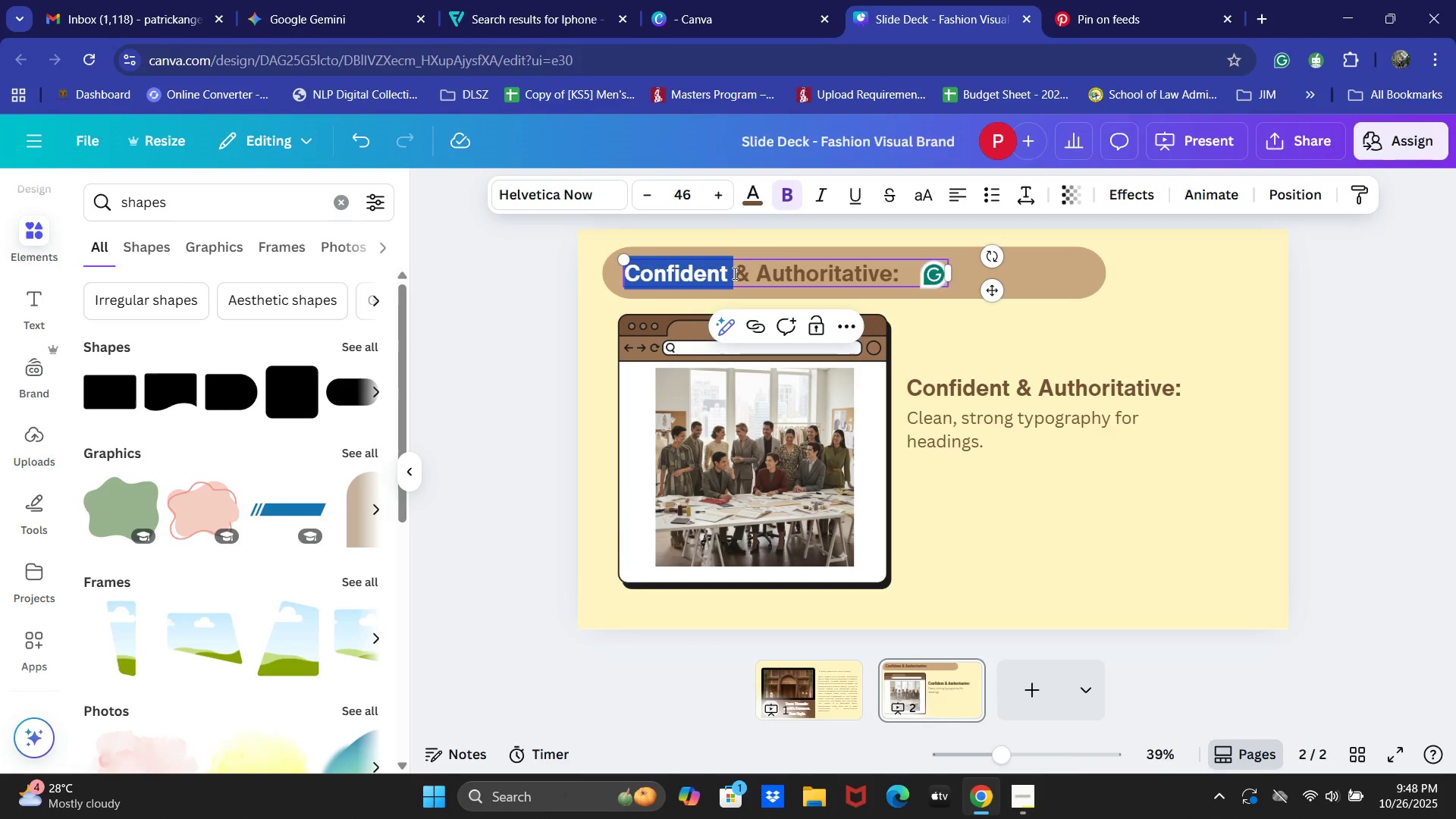 
key(Control+A)
 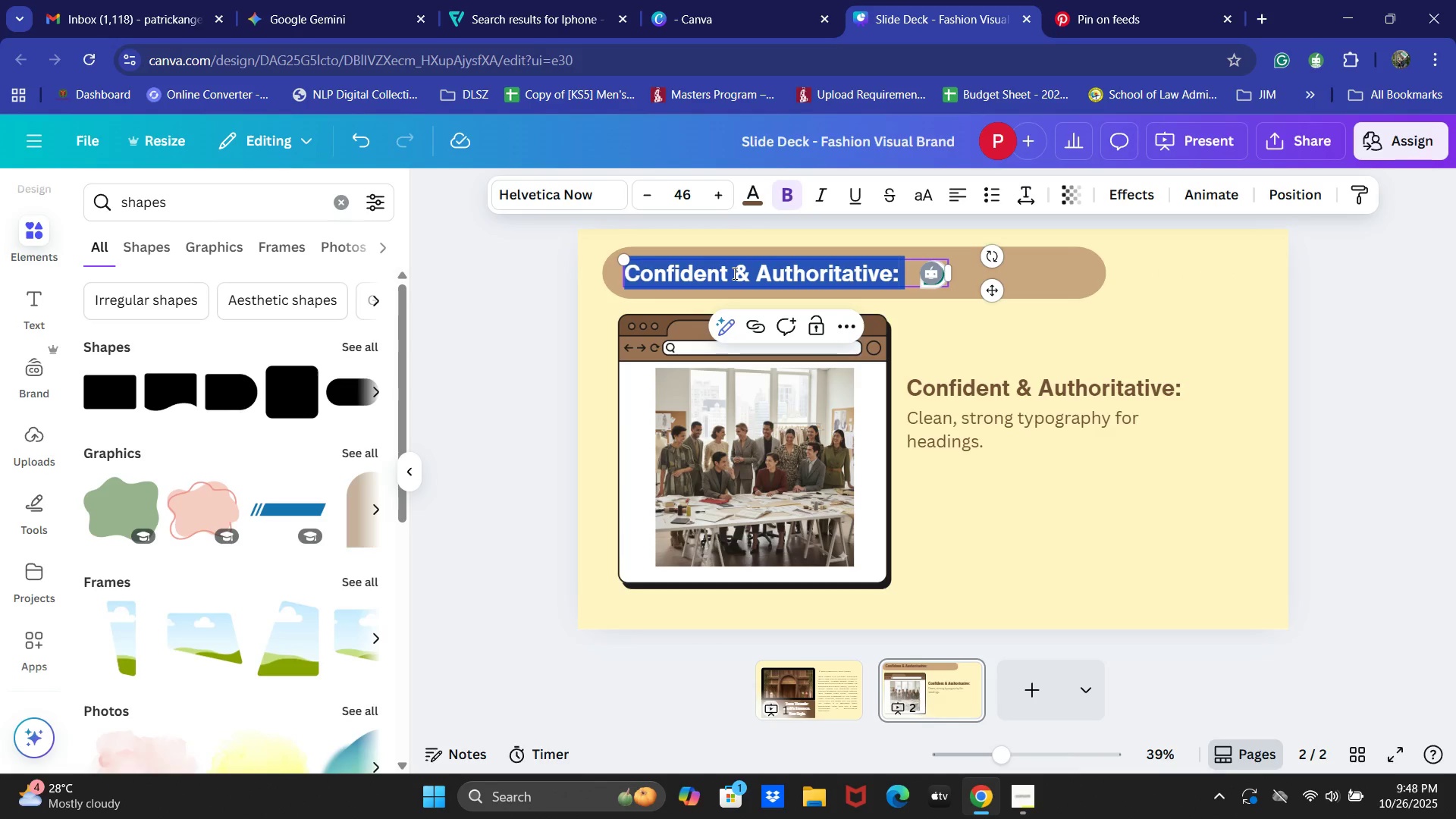 
key(Control+V)
 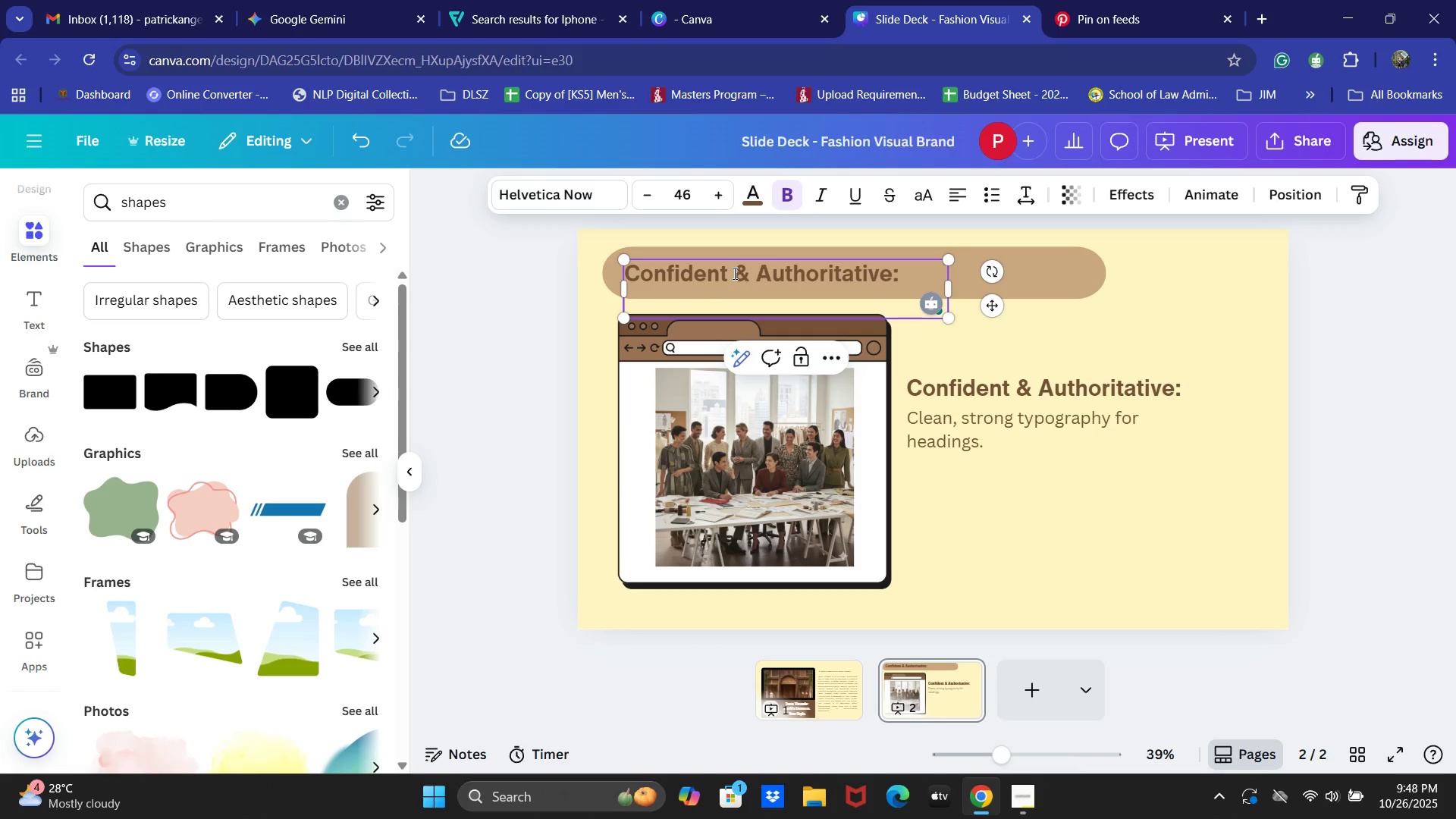 
key(Control+Z)
 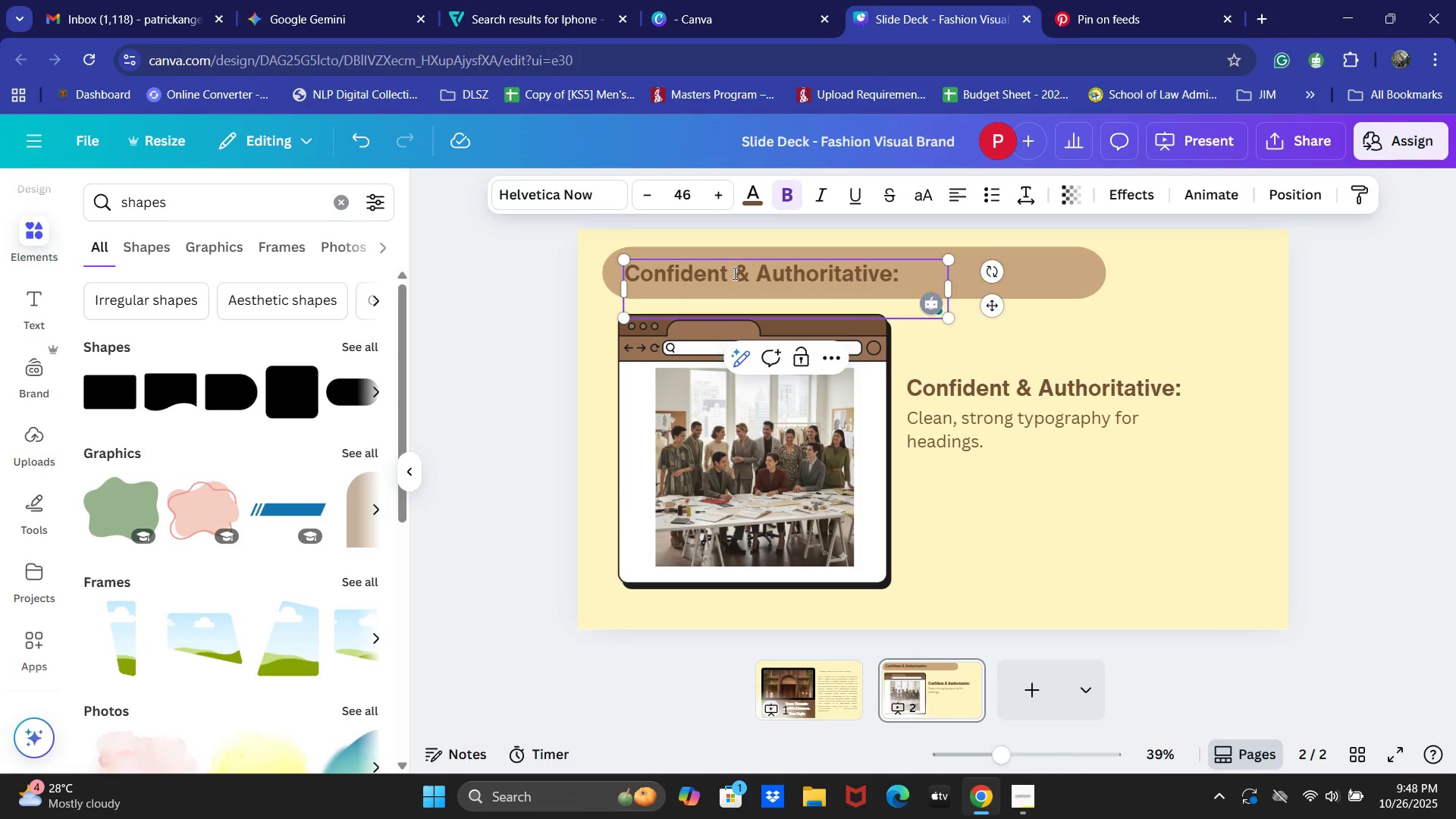 
key(Control+ControlLeft)
 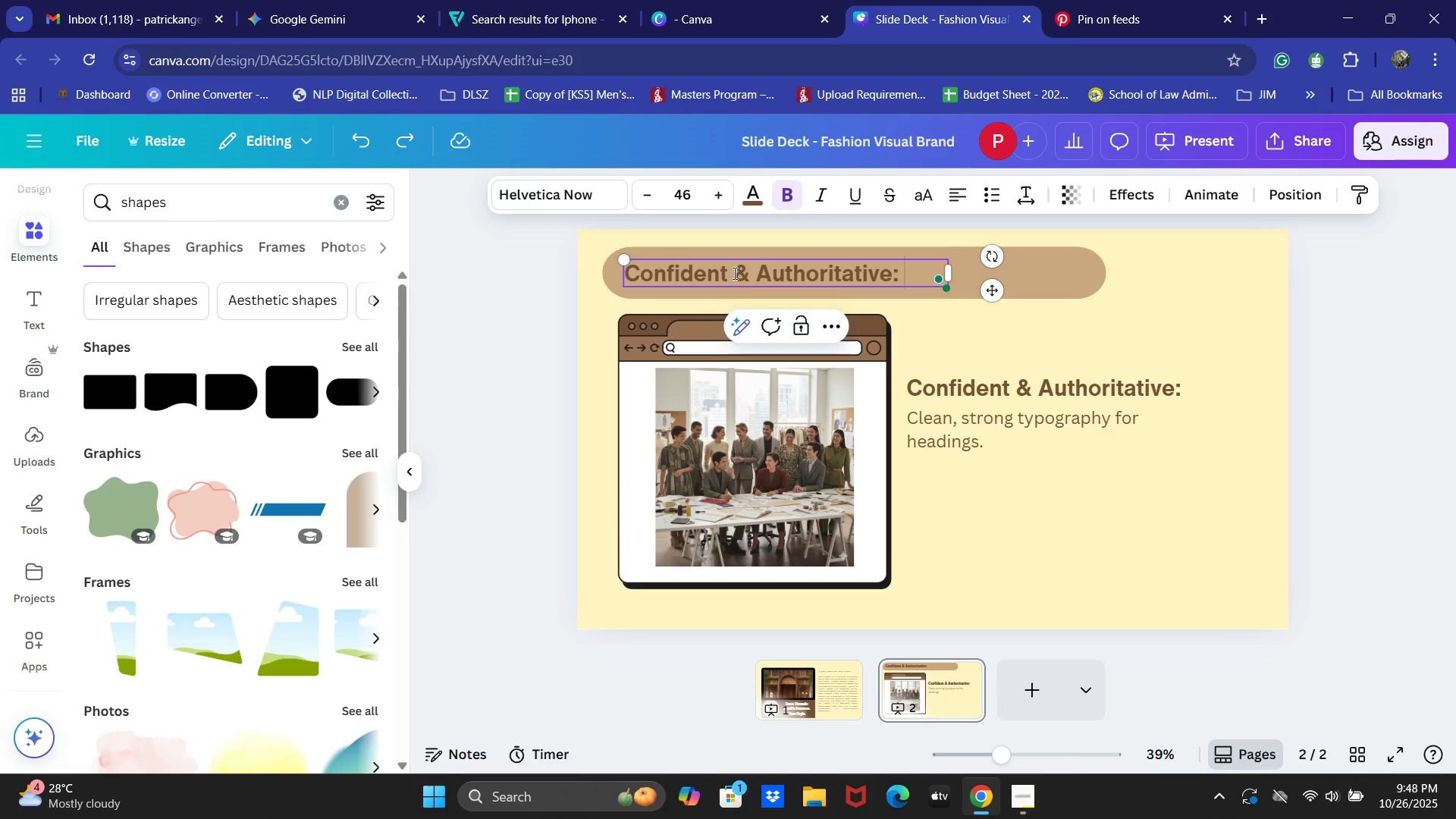 
key(Control+Z)
 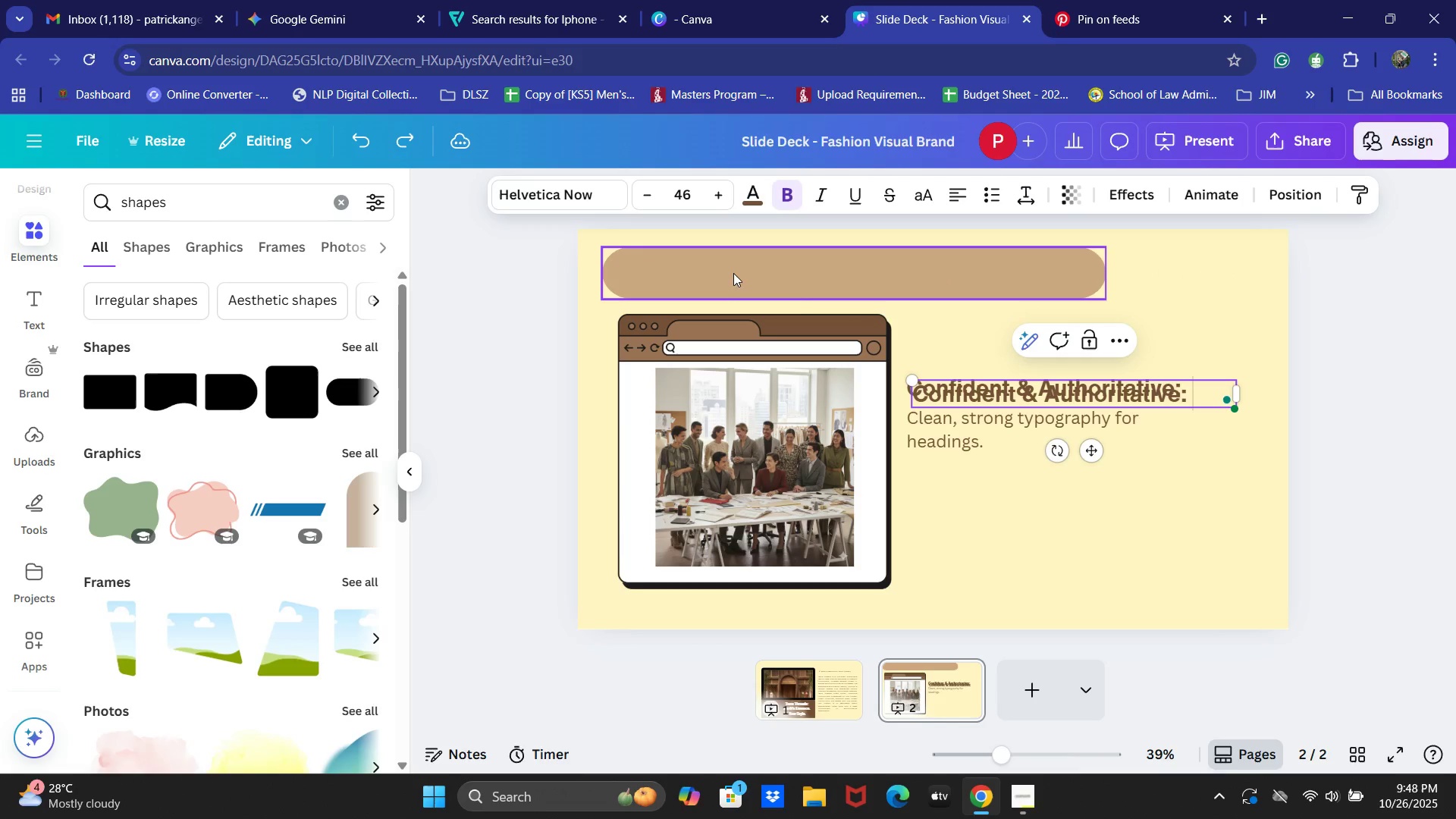 
key(Control+ControlLeft)
 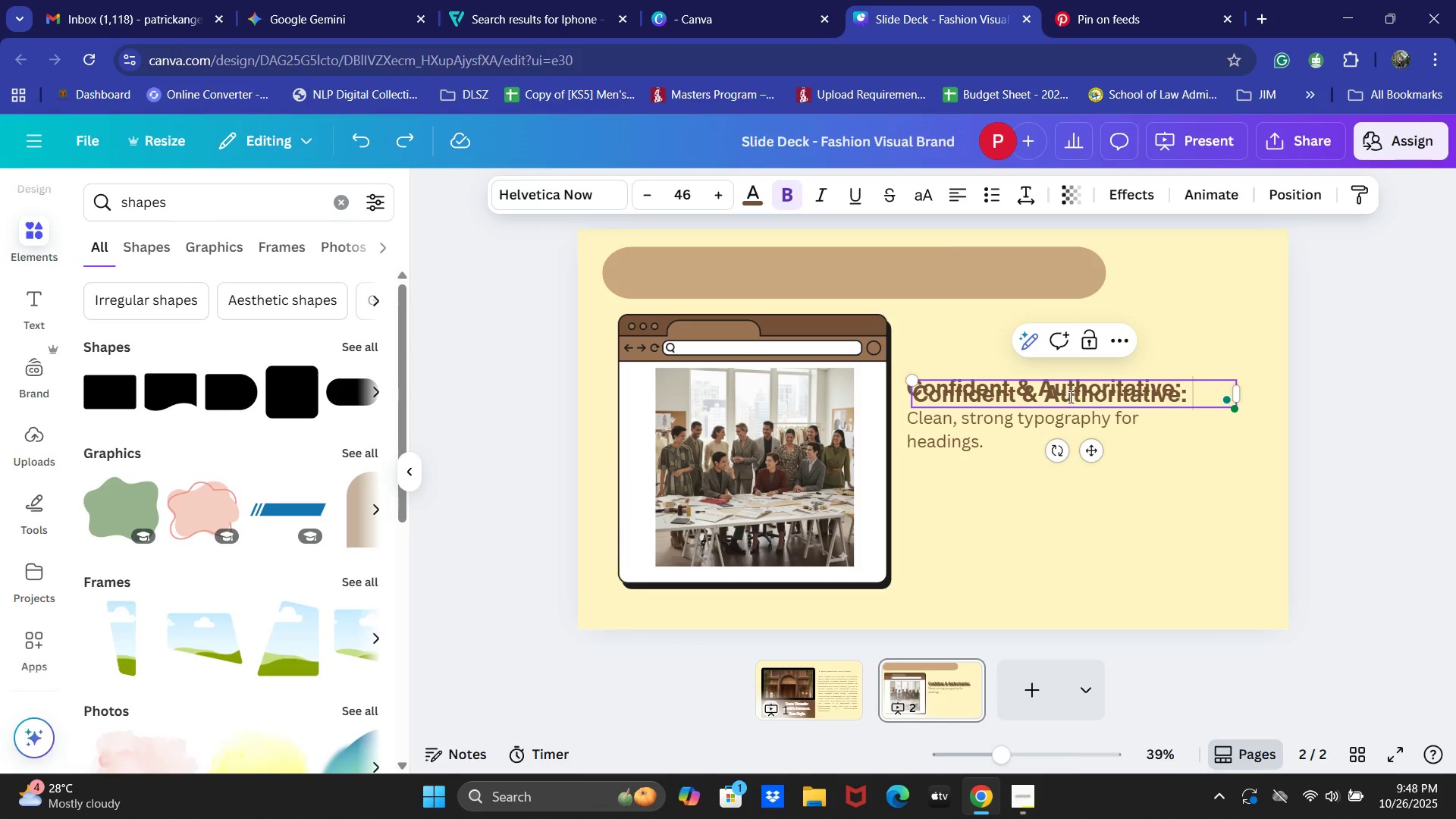 
hold_key(key=ControlLeft, duration=0.62)
 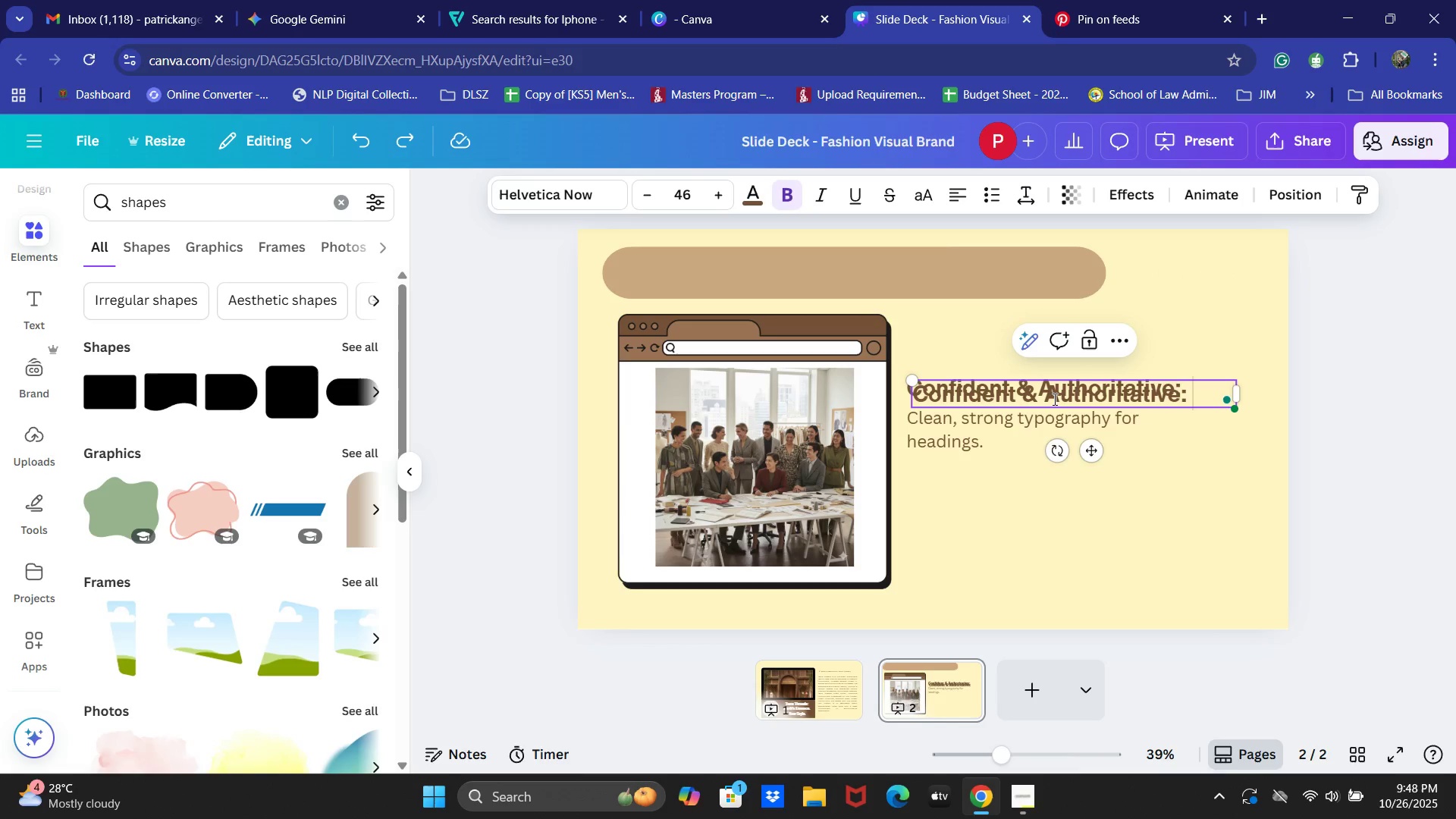 
left_click([1053, 397])
 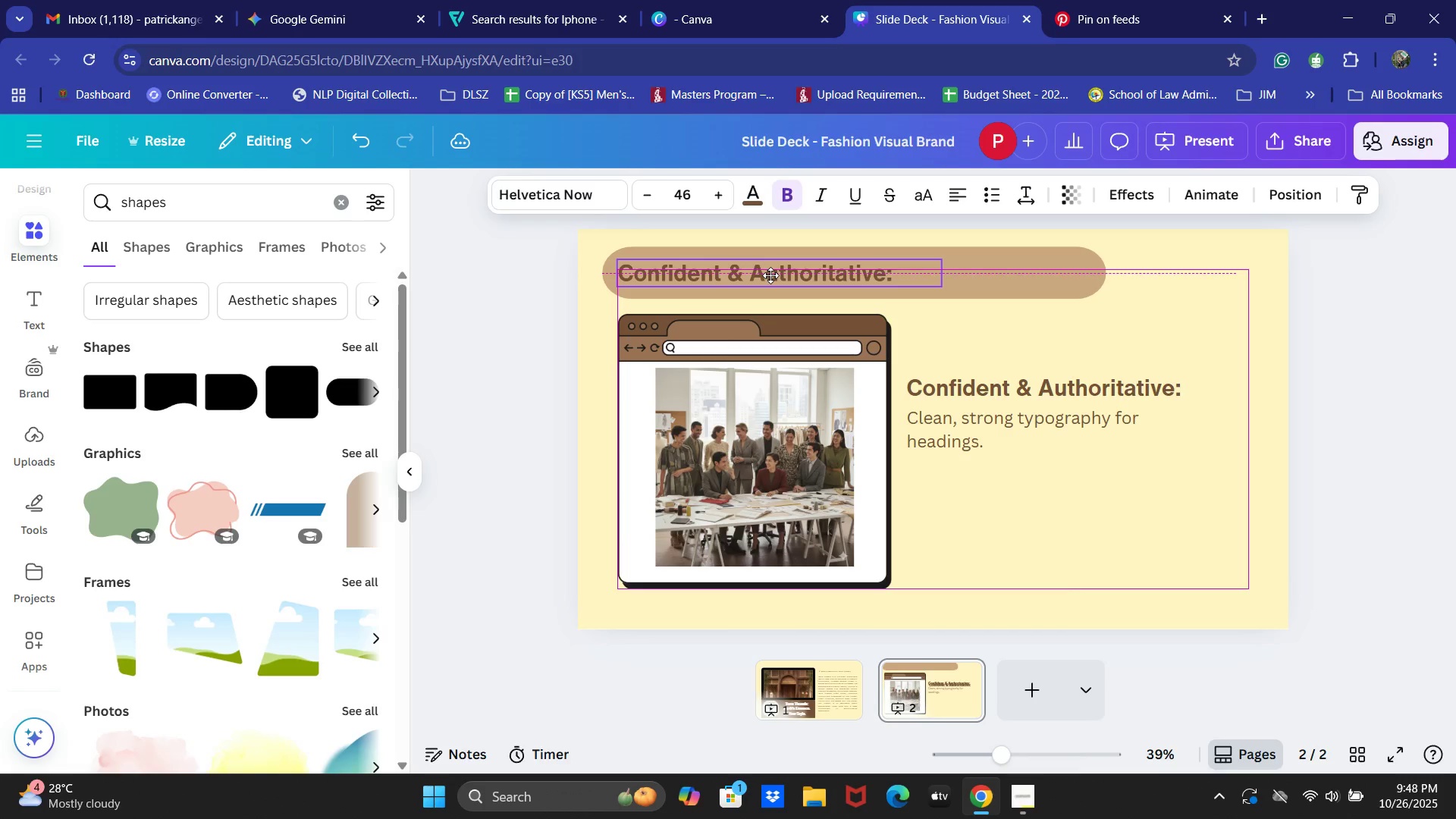 
double_click([755, 275])
 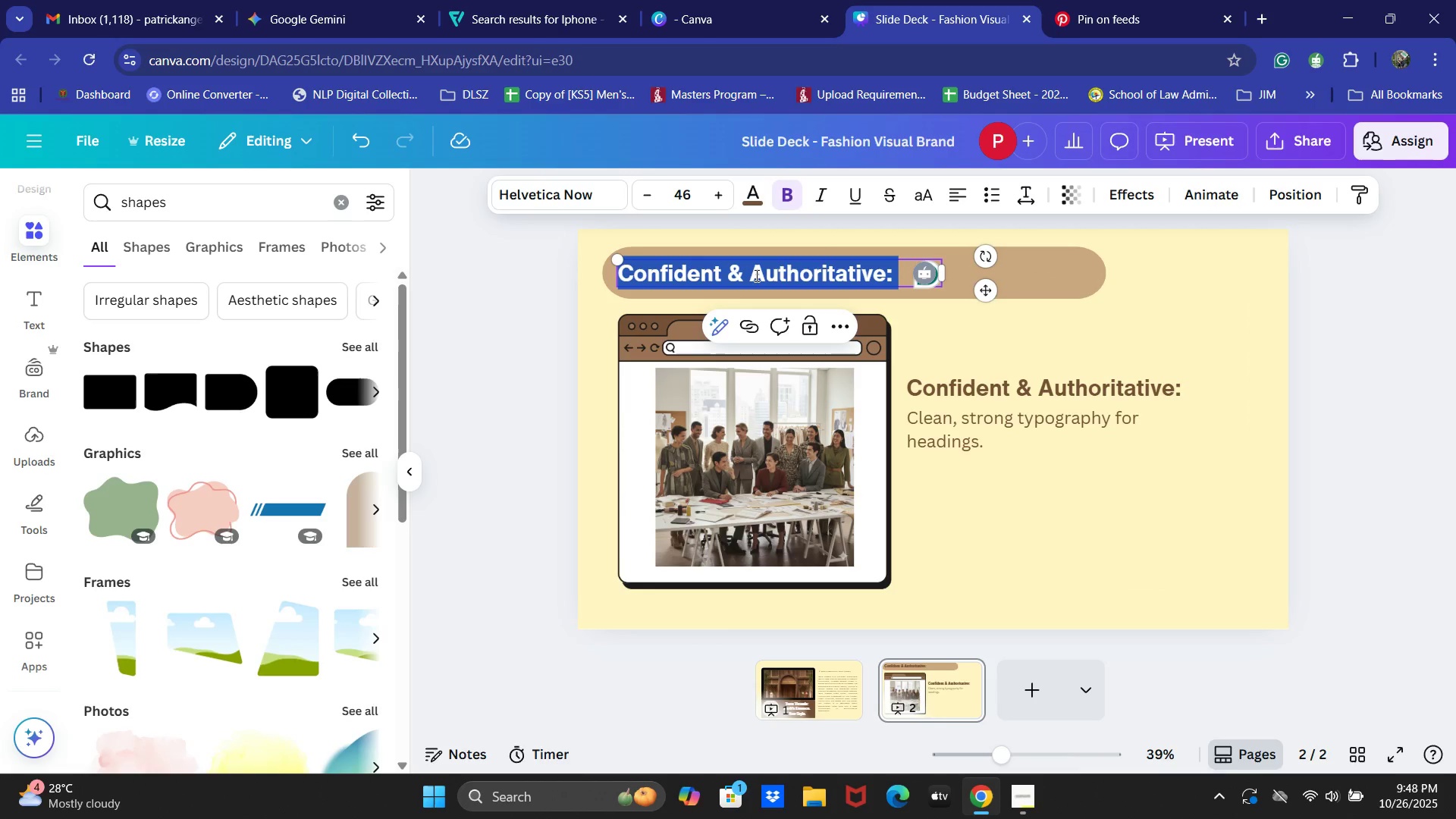 
type(BRAND OVERVIEW)
 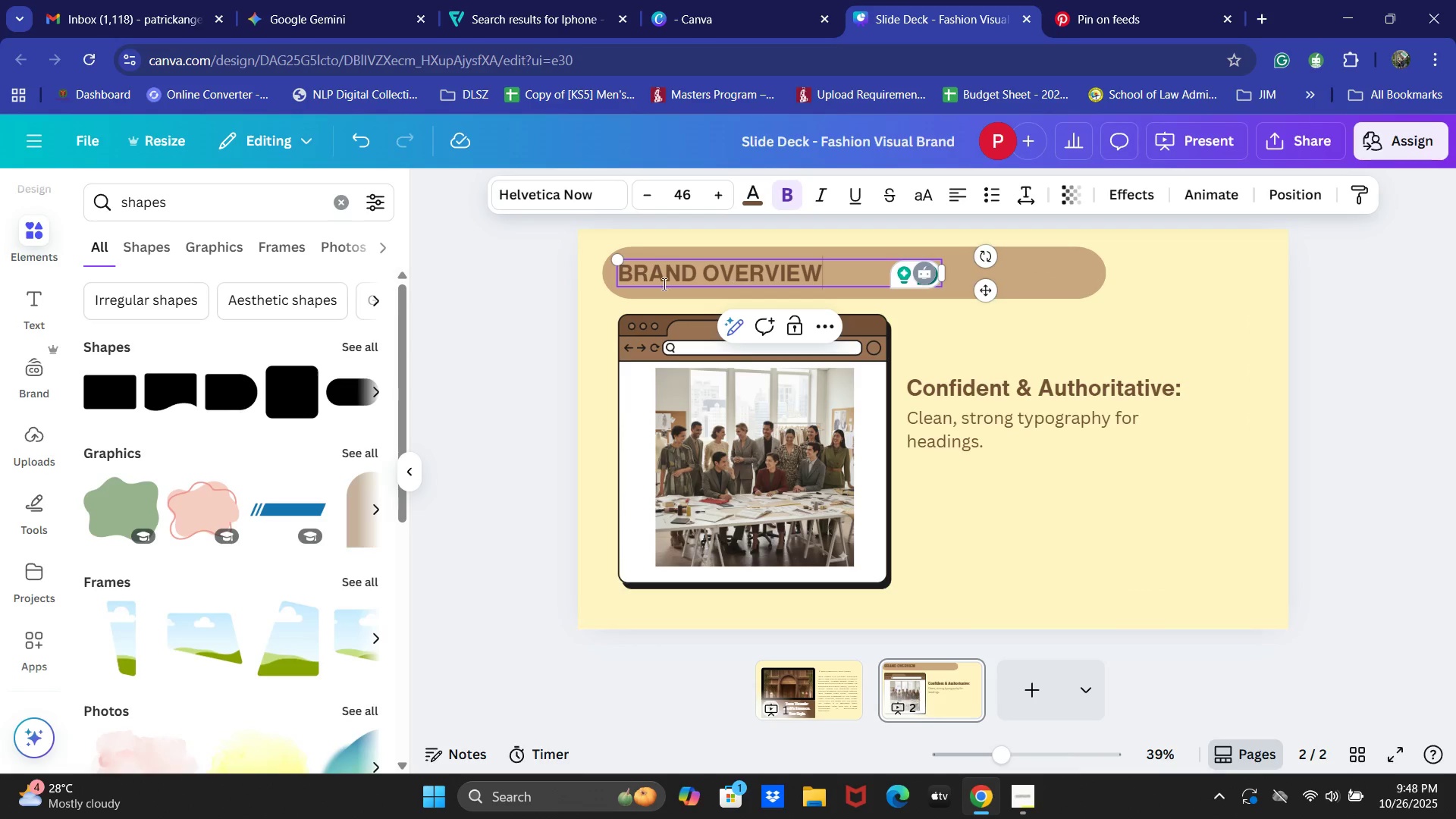 
left_click([524, 309])
 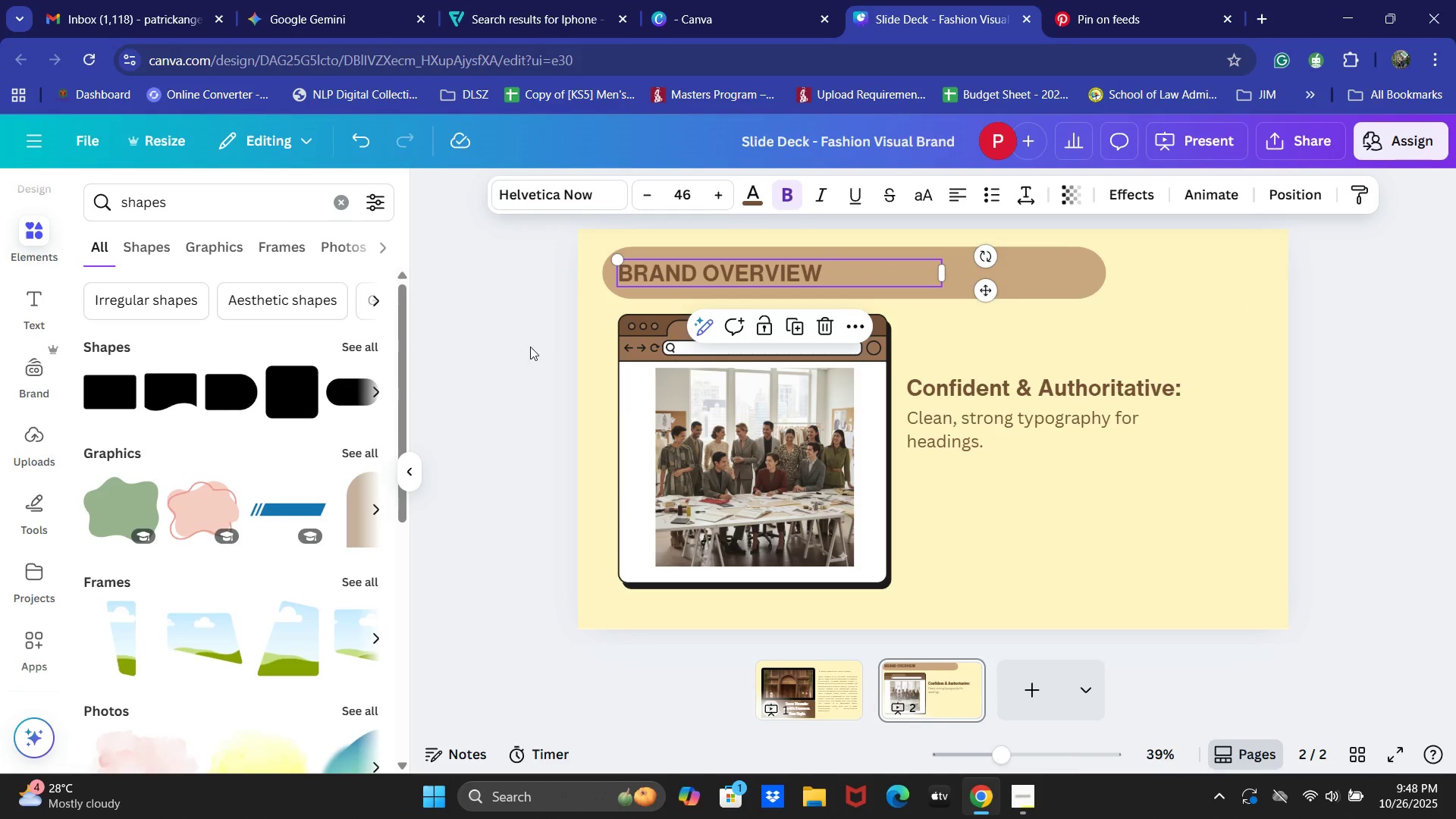 
wait(11.2)
 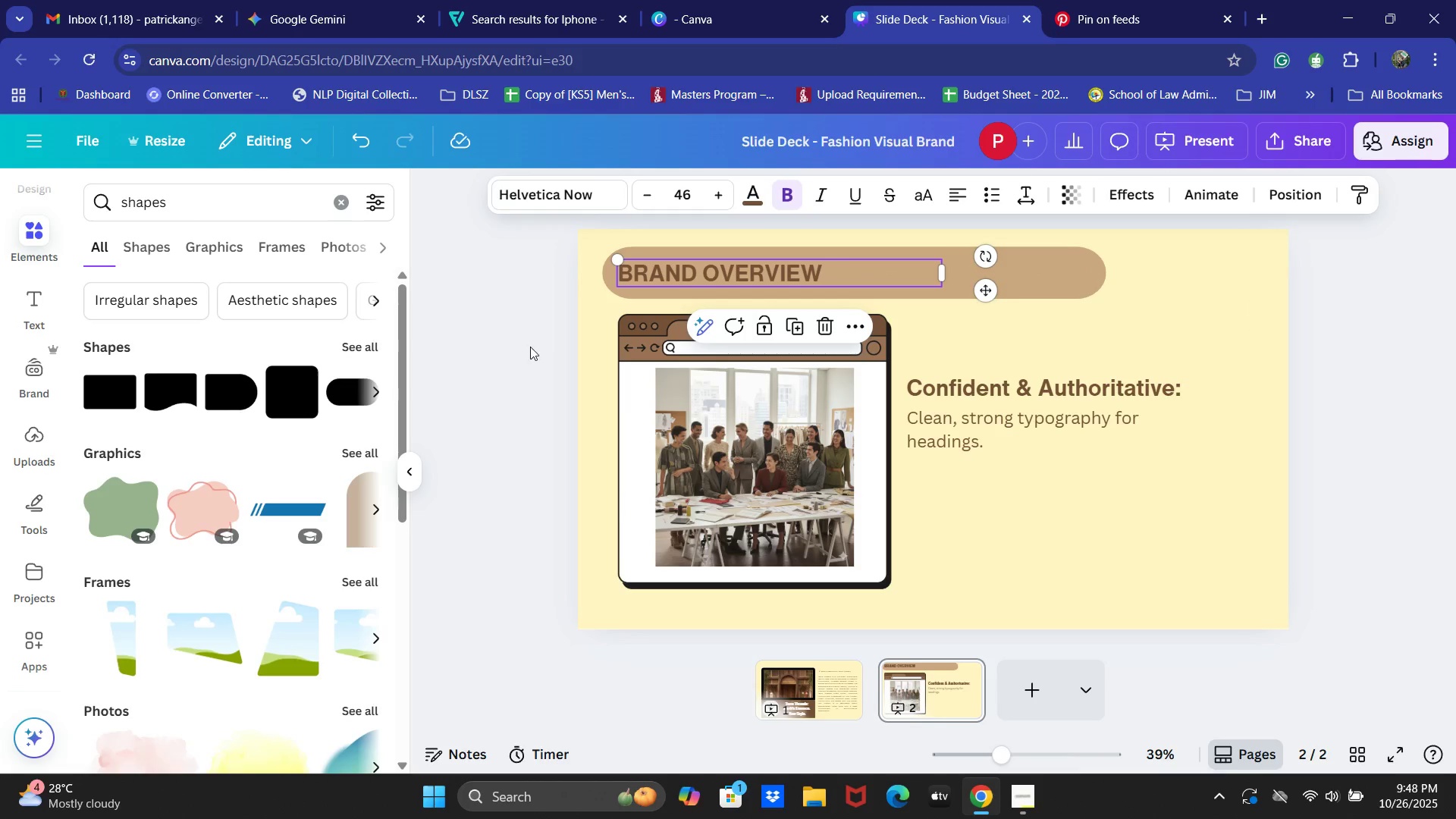 
left_click([411, 472])
 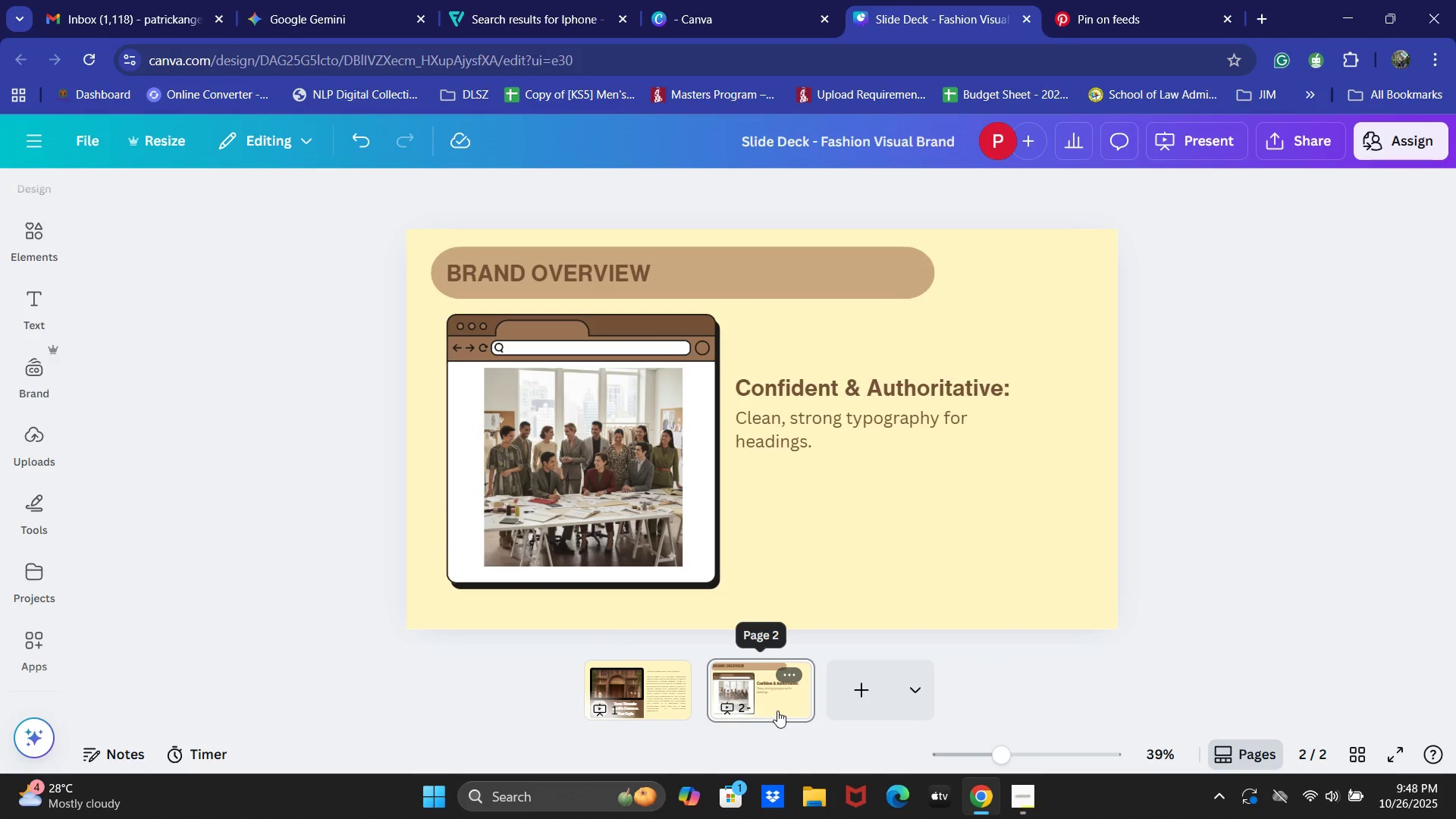 
left_click([777, 710])
 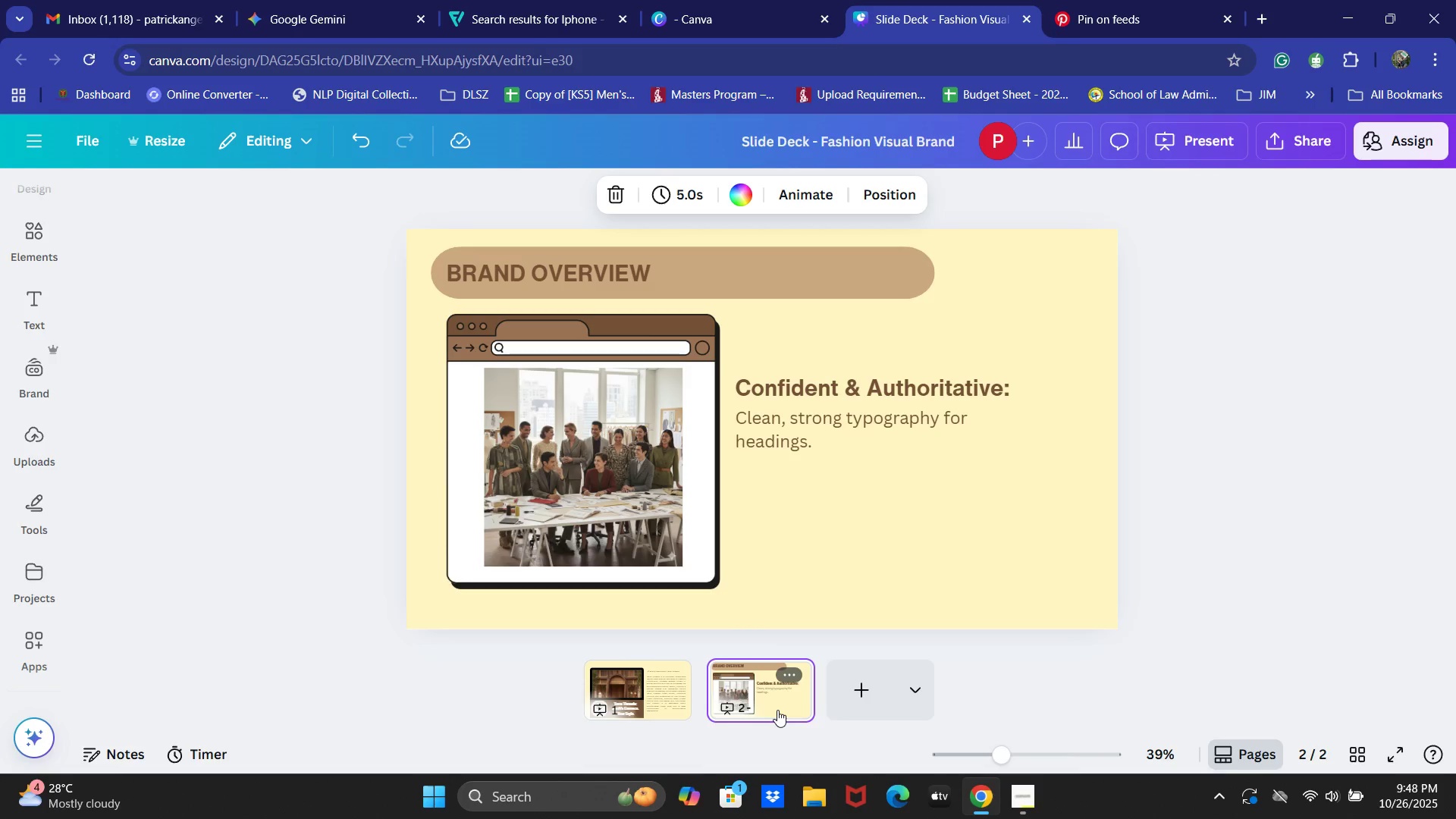 
key(Control+C)
 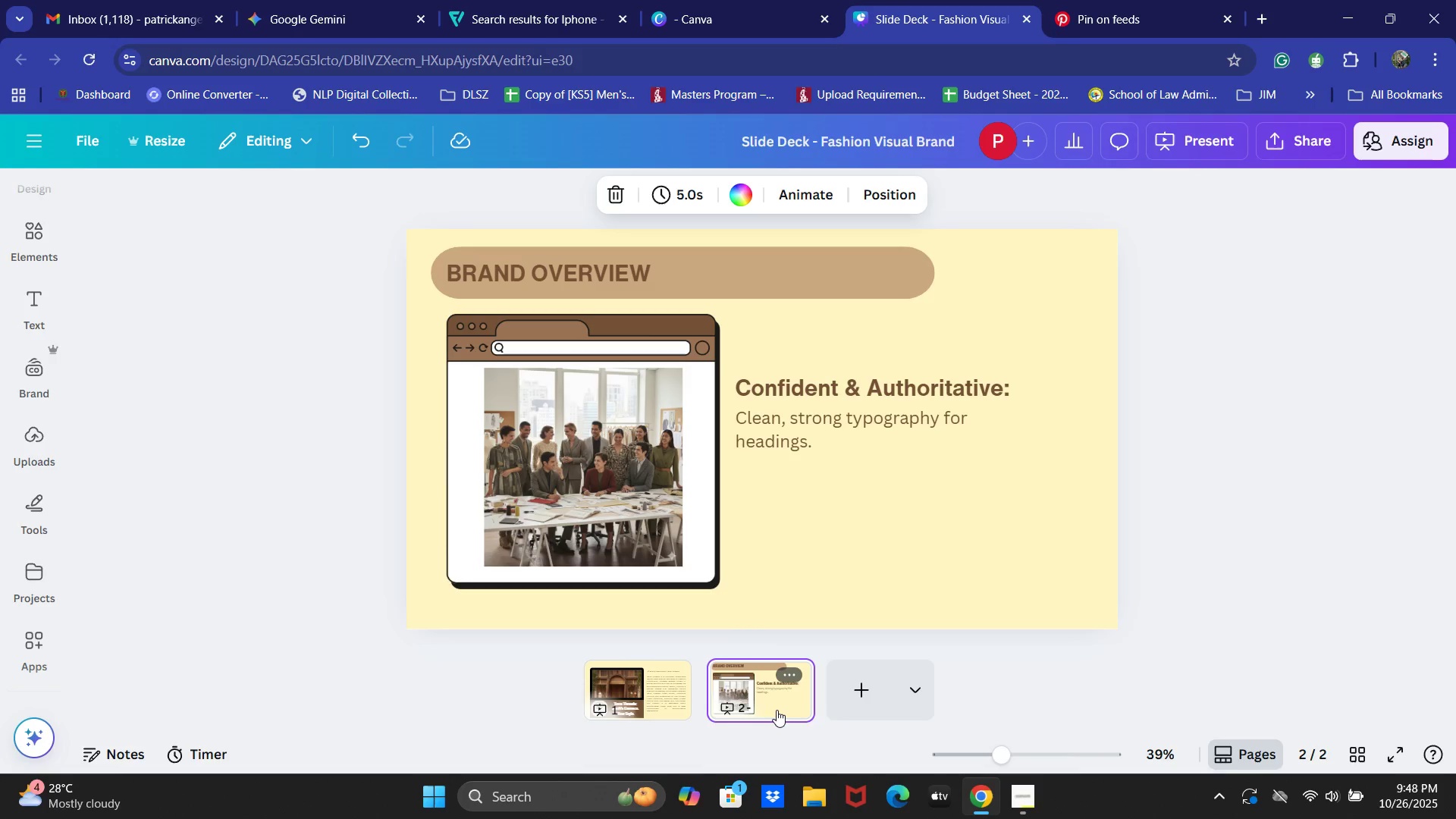 
key(Control+V)
 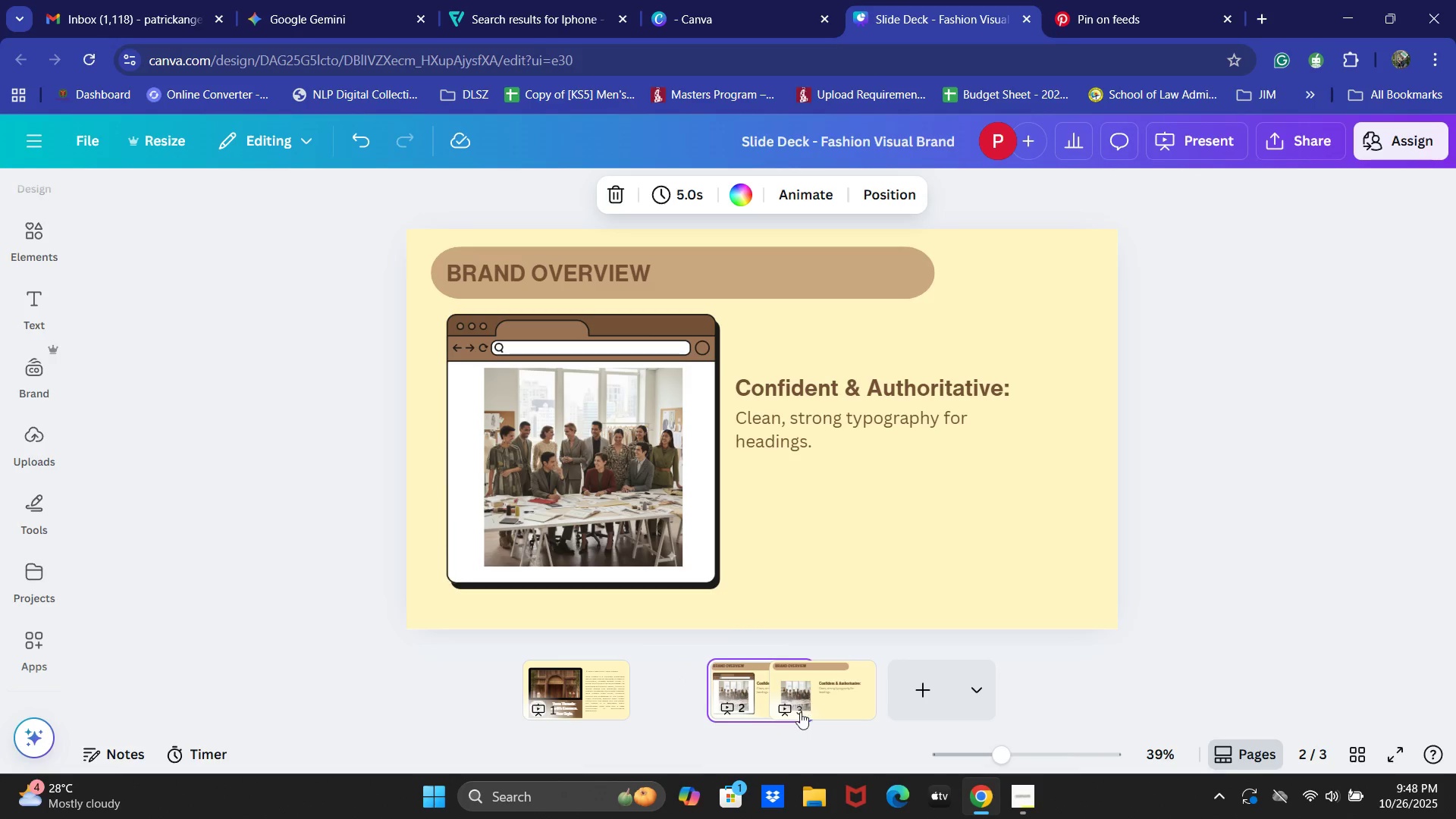 
mouse_move([828, 695])
 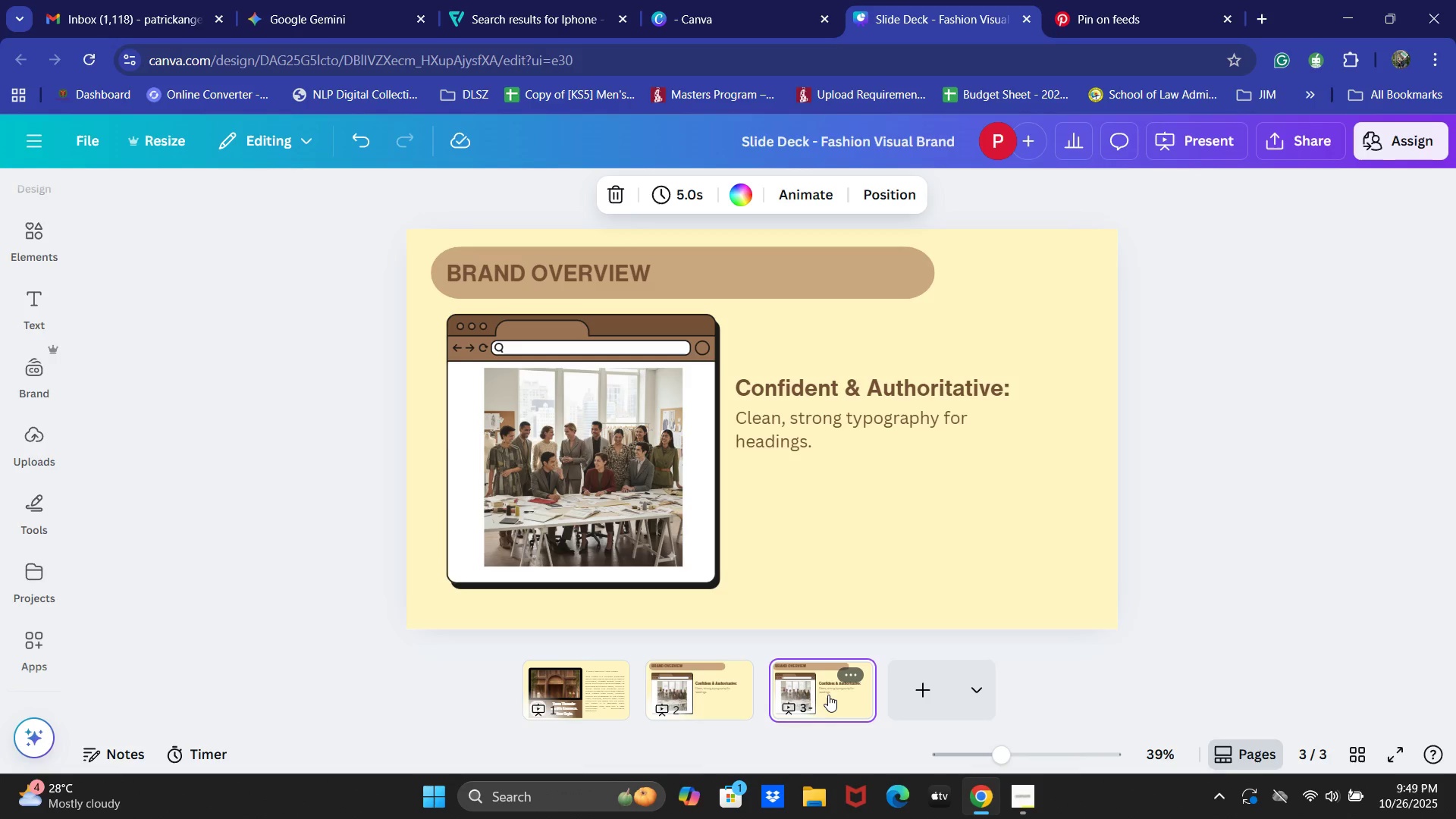 
wait(39.29)
 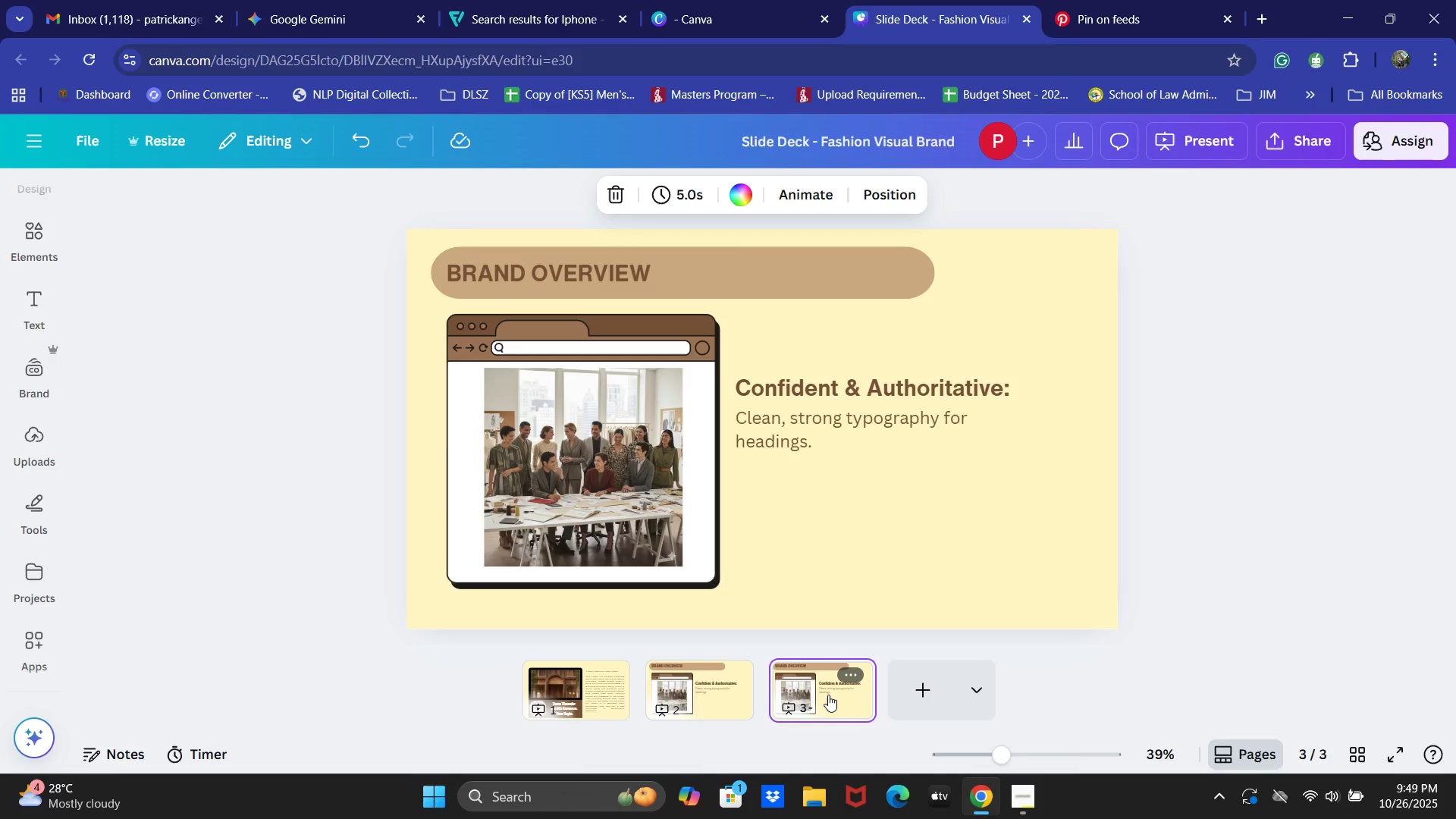 
key(Backspace)
 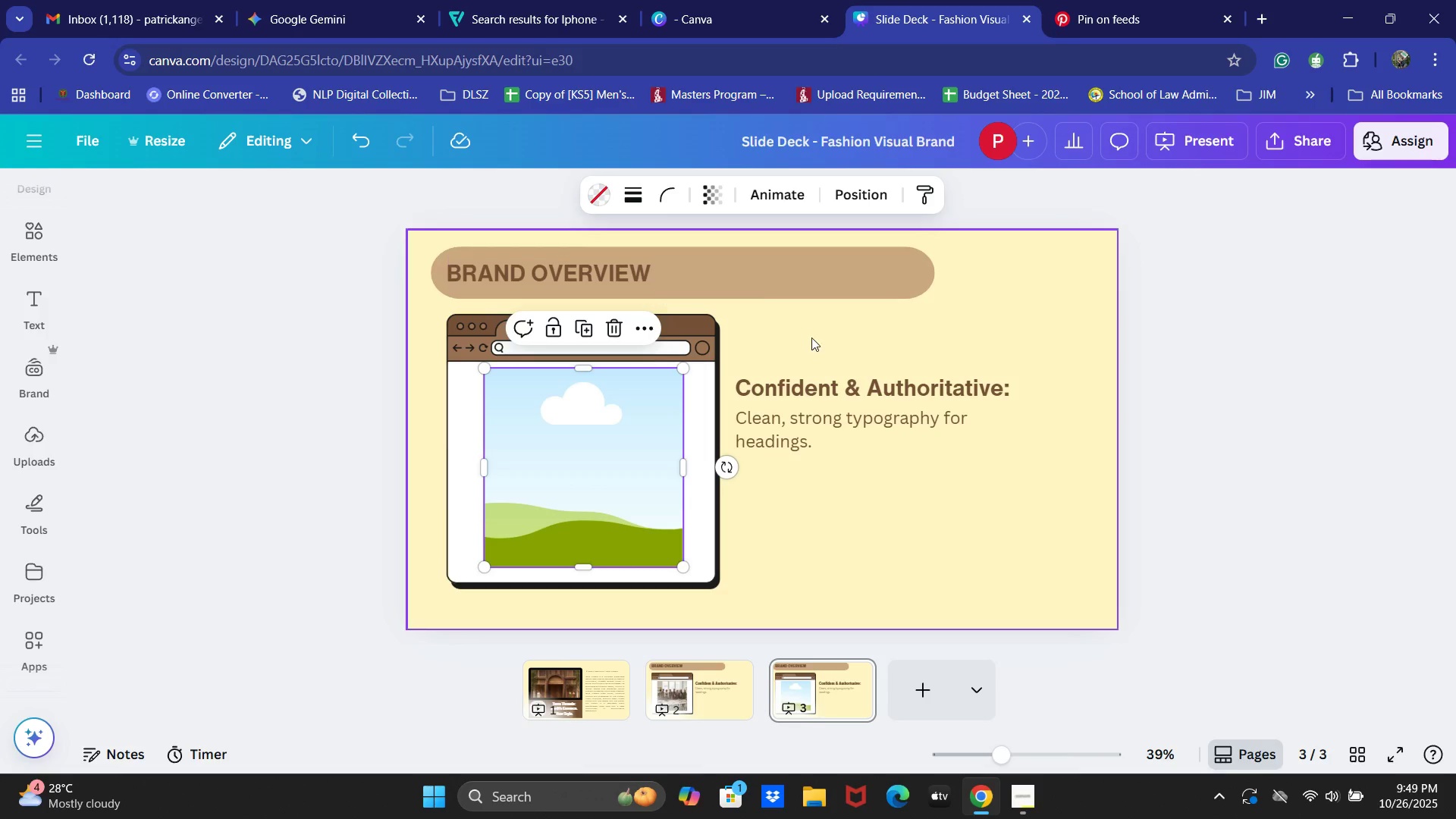 
key(Alt+Tab)